 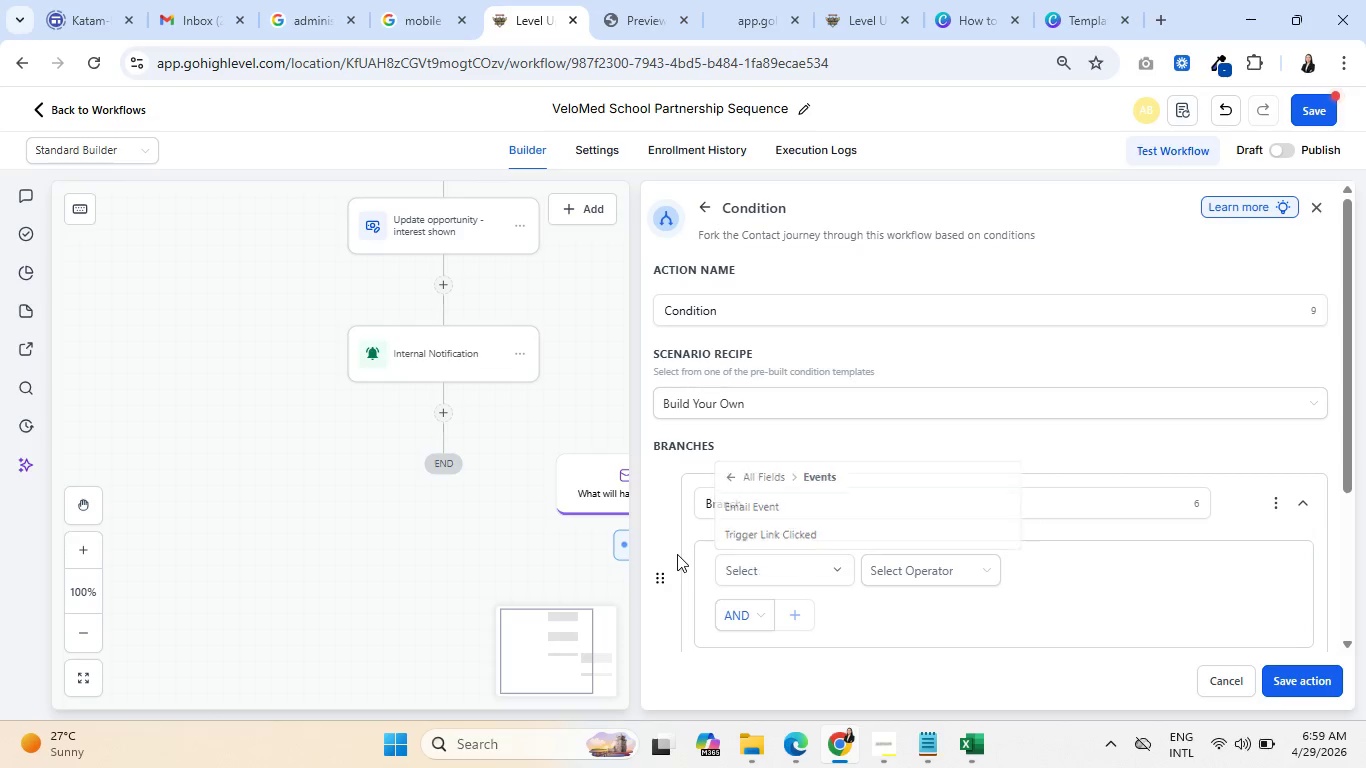 
left_click([770, 575])
 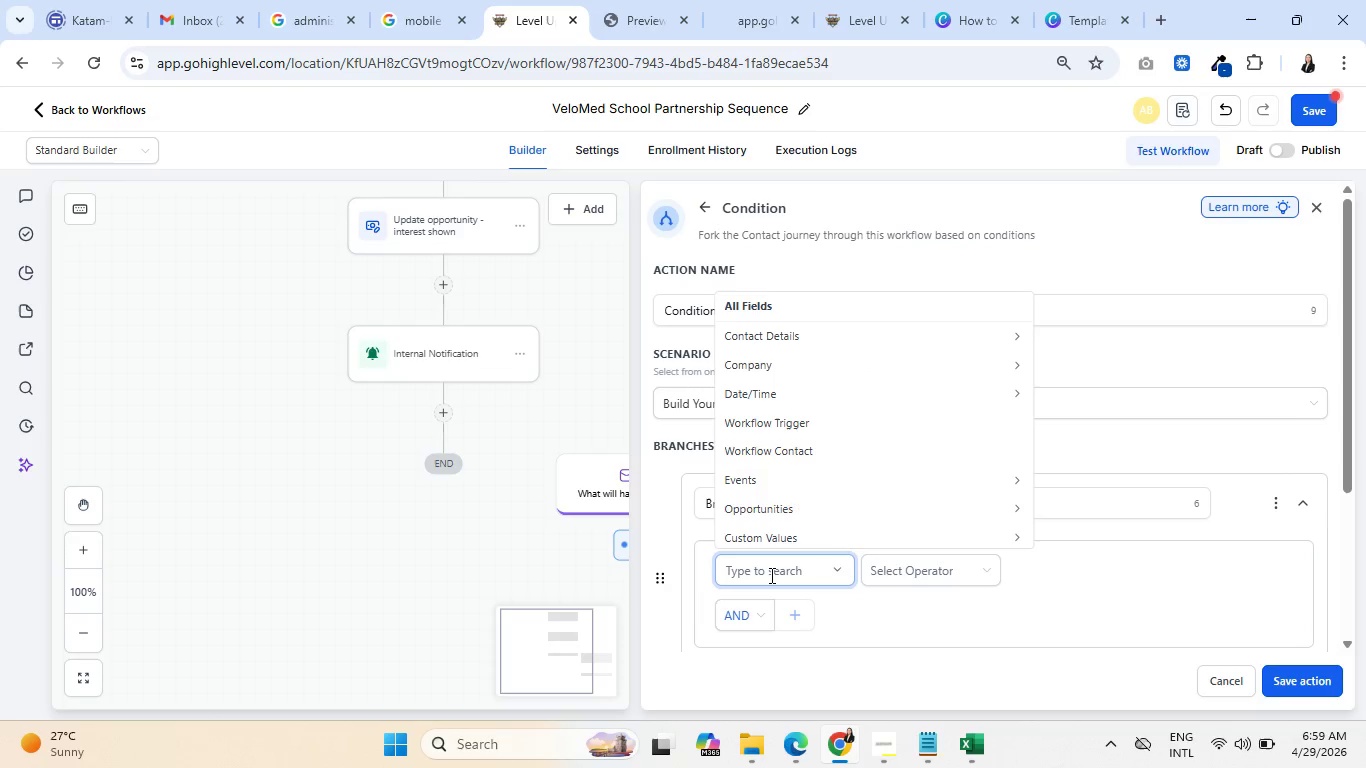 
type(re)
 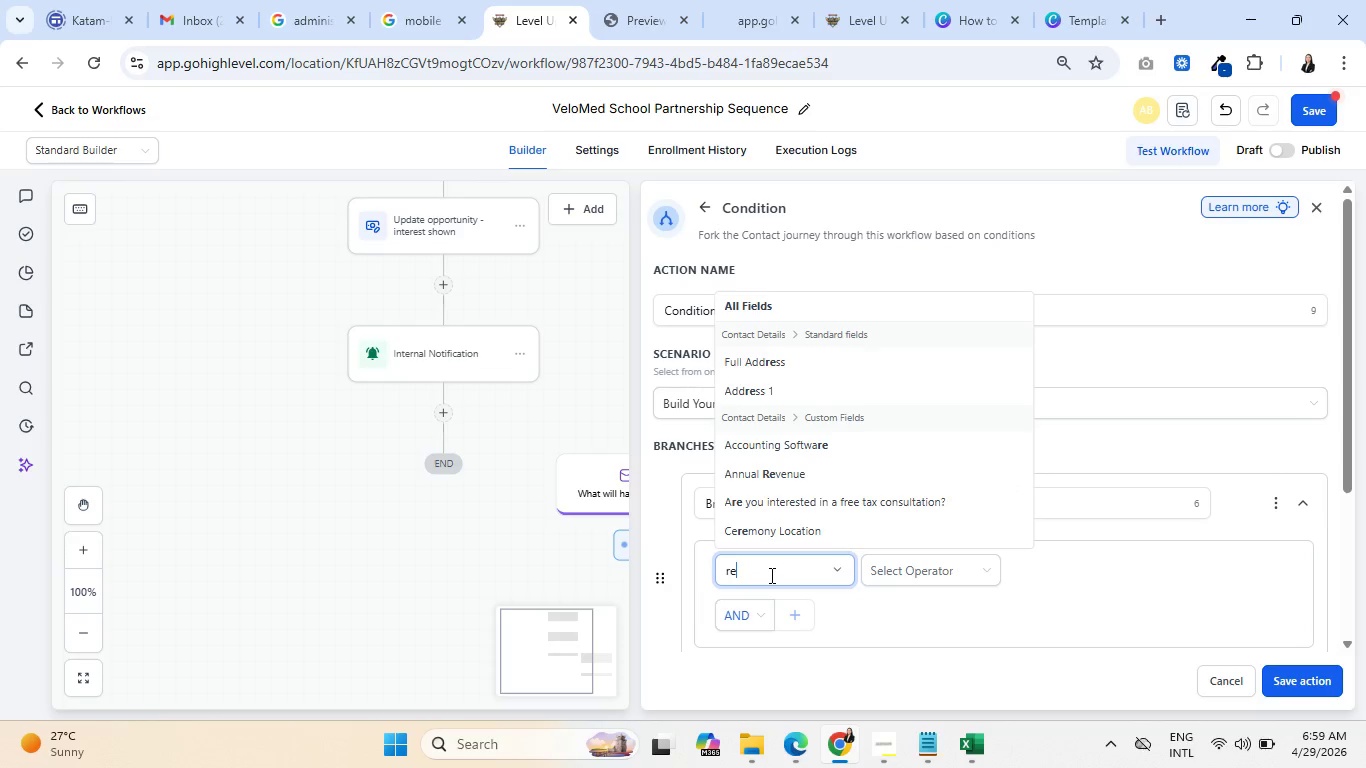 
key(P)
 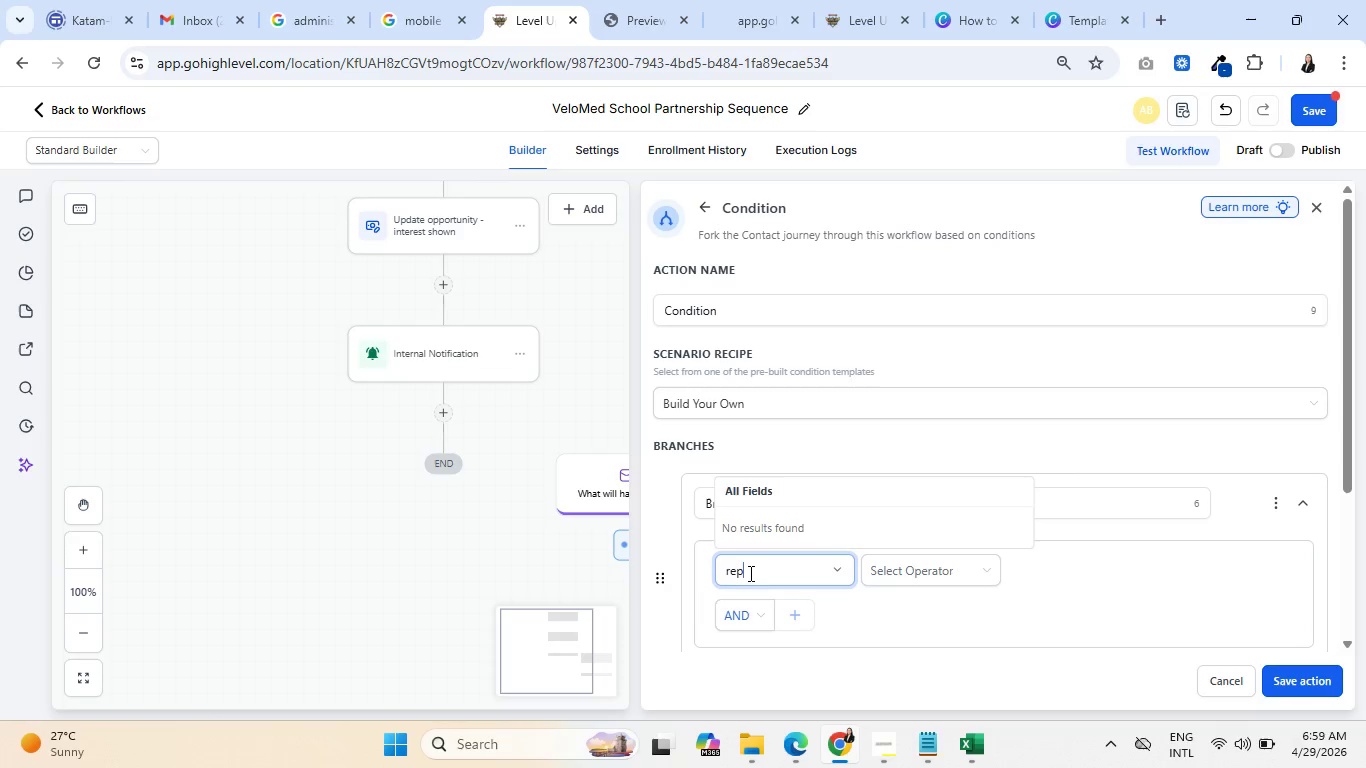 
left_click([897, 619])
 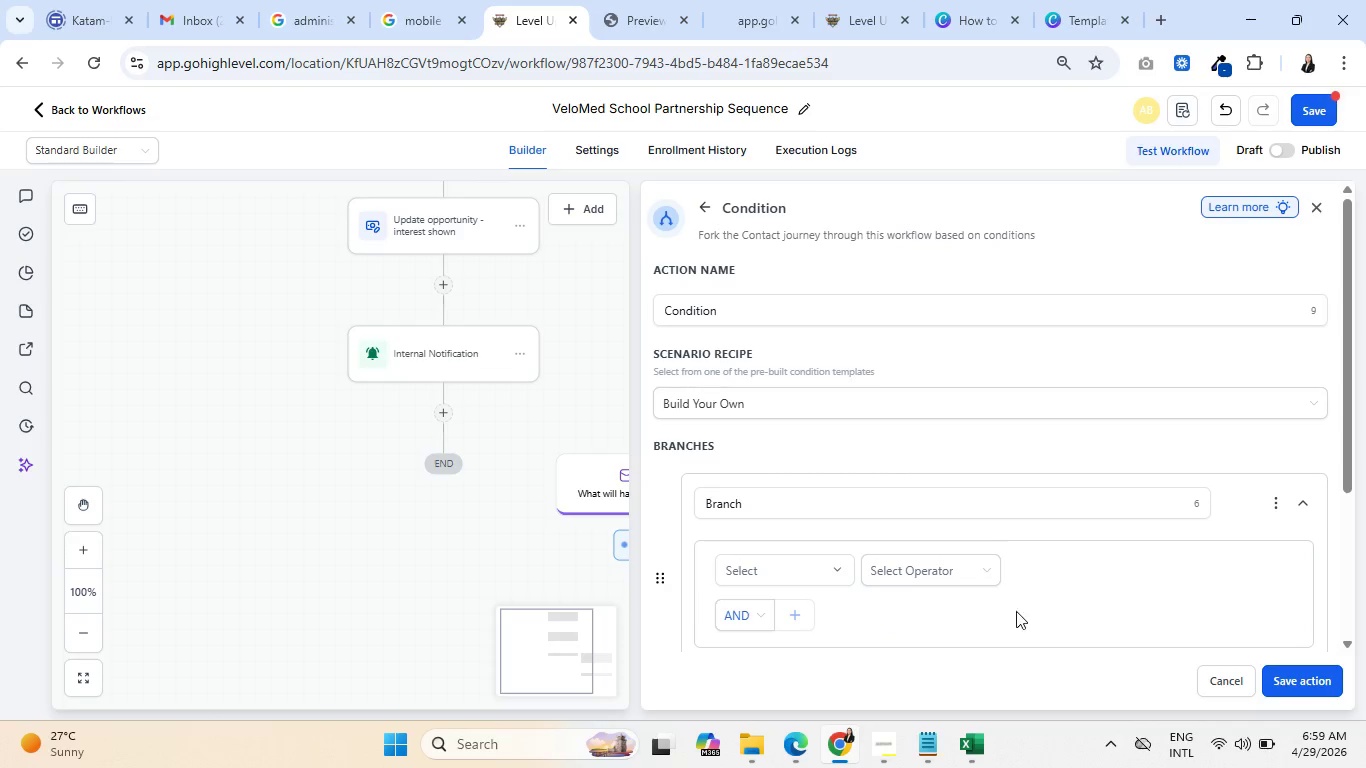 
left_click([1227, 682])
 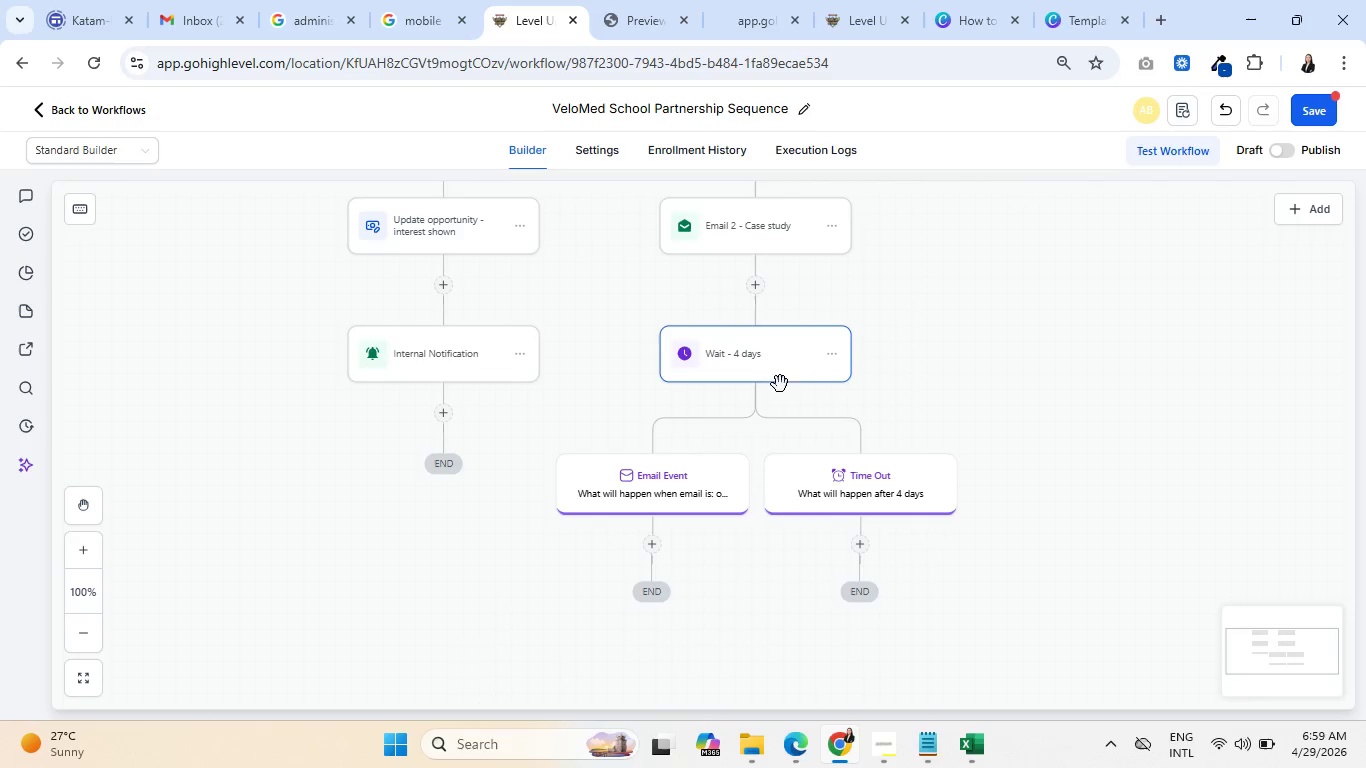 
left_click([759, 359])
 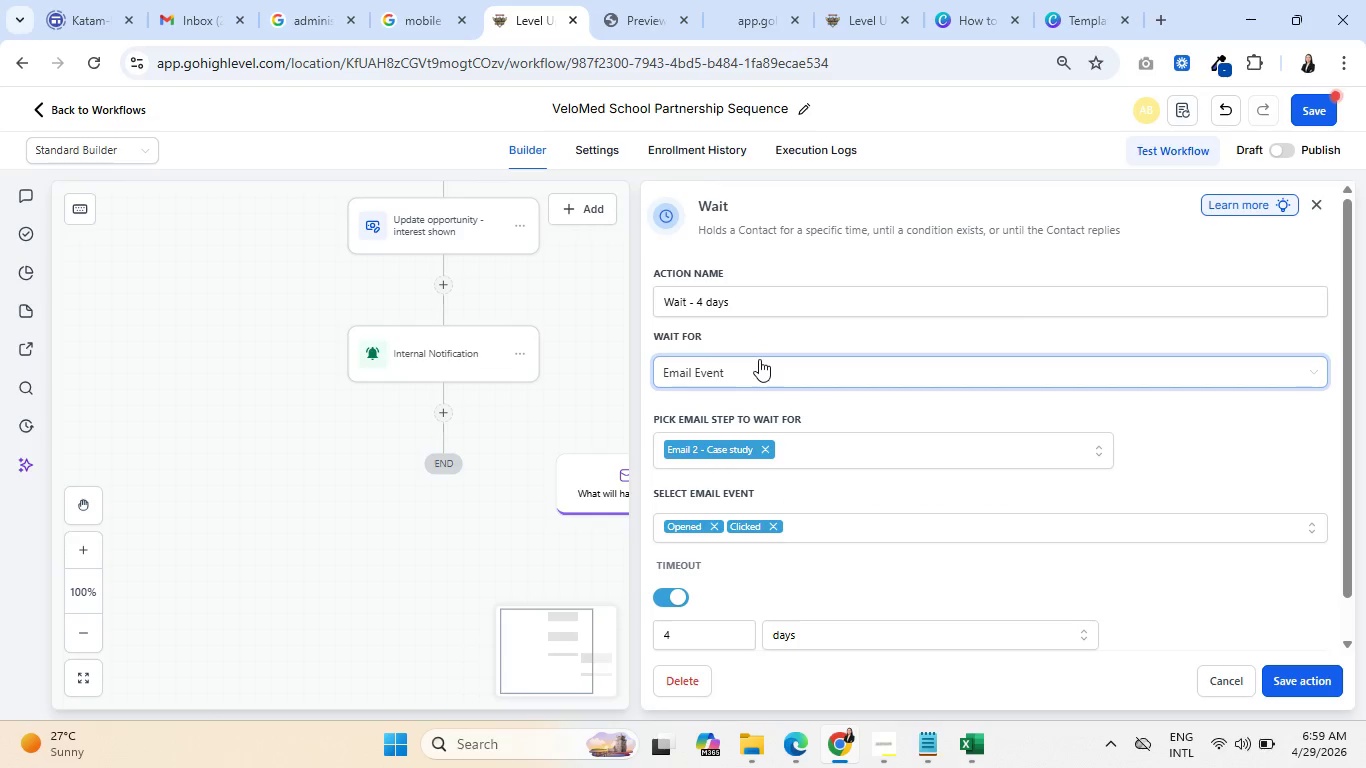 
mouse_move([750, 380])
 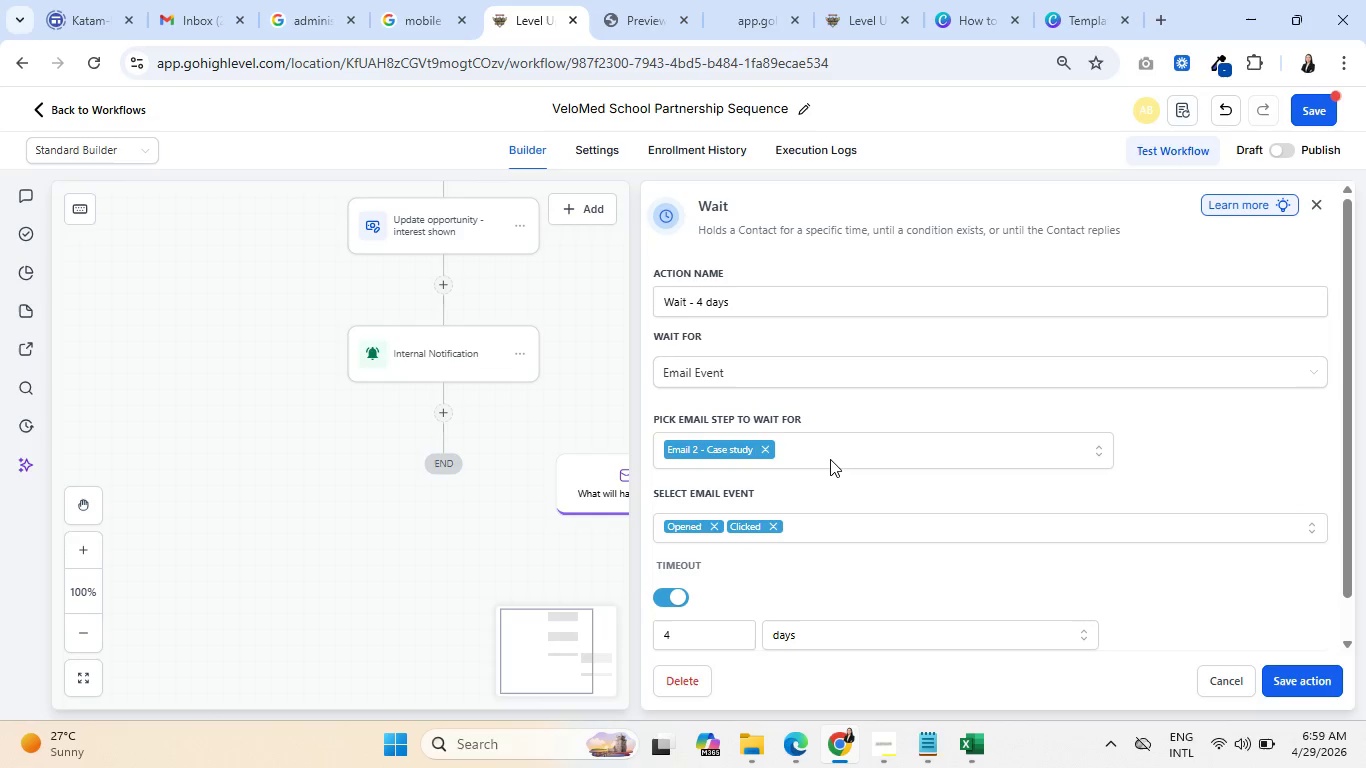 
wait(13.61)
 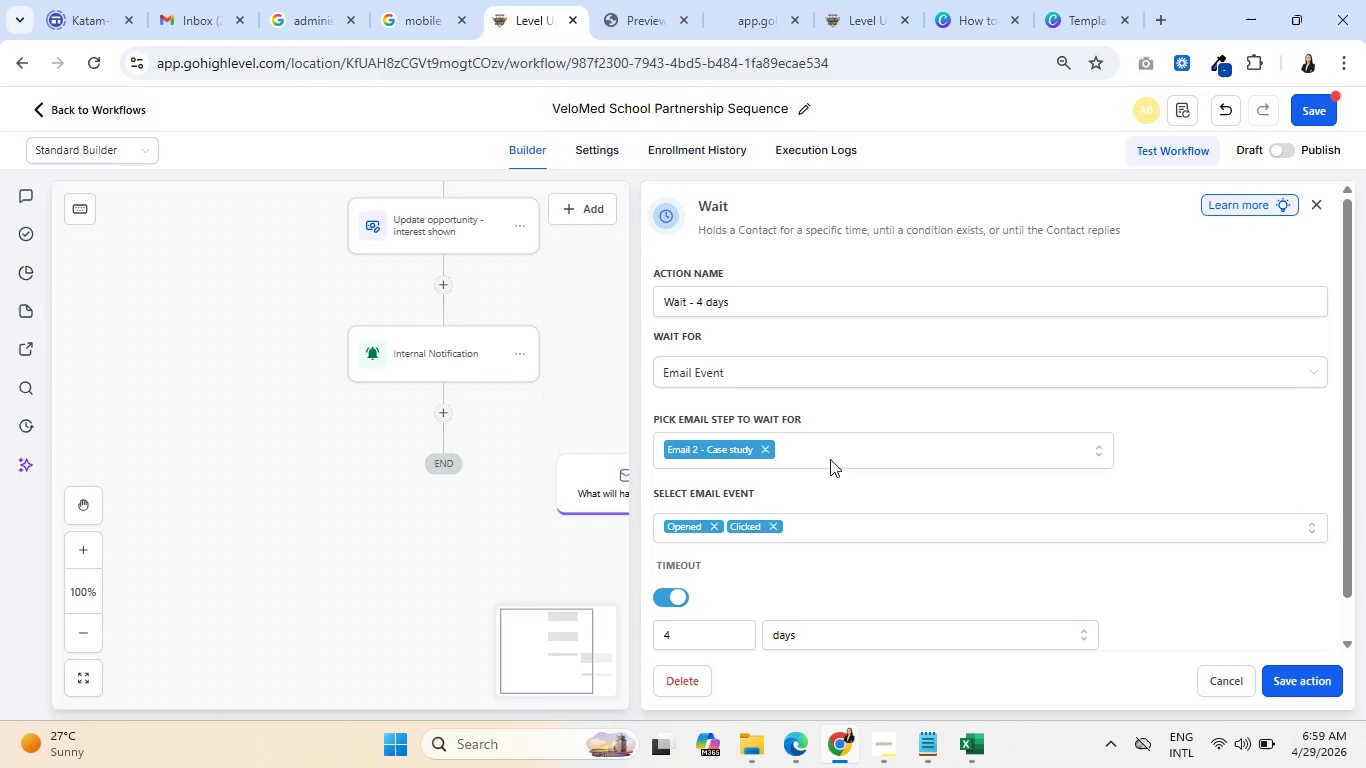 
left_click([1292, 668])
 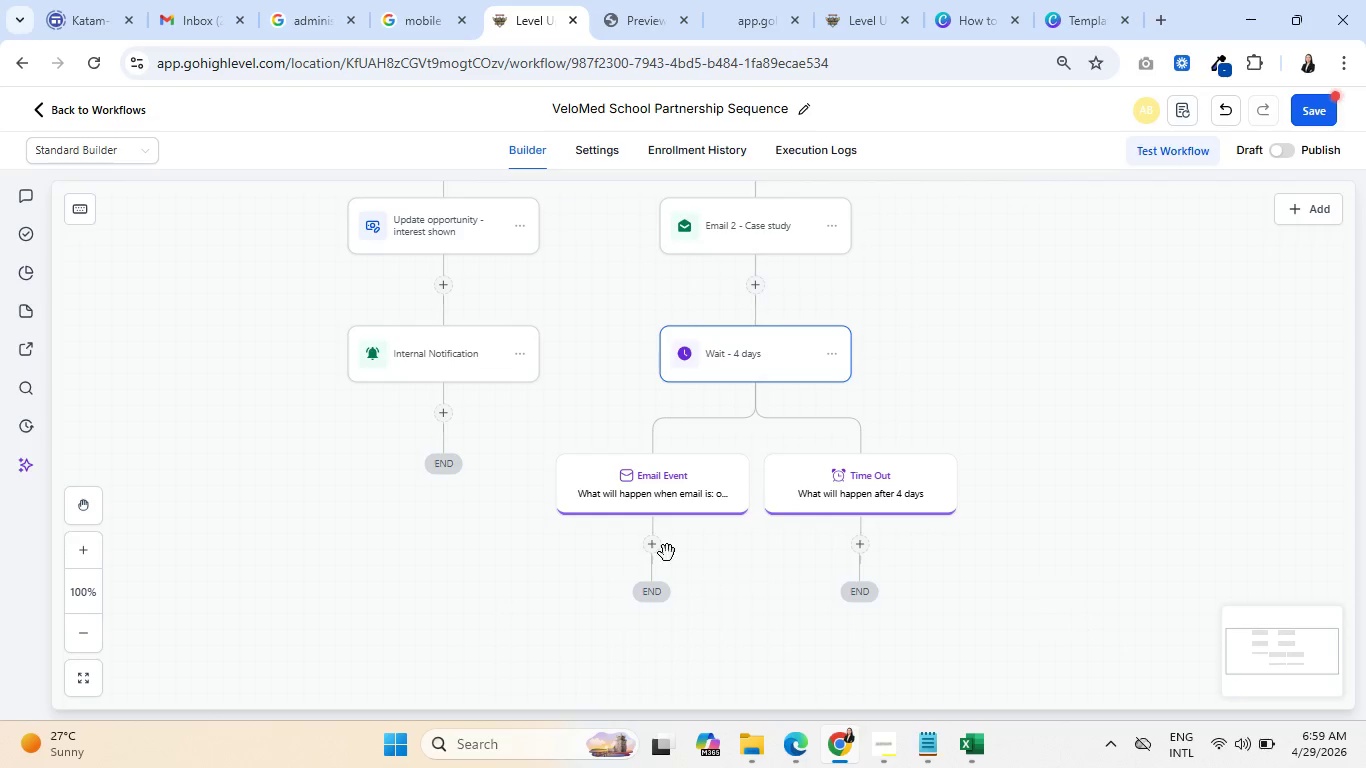 
left_click([647, 544])
 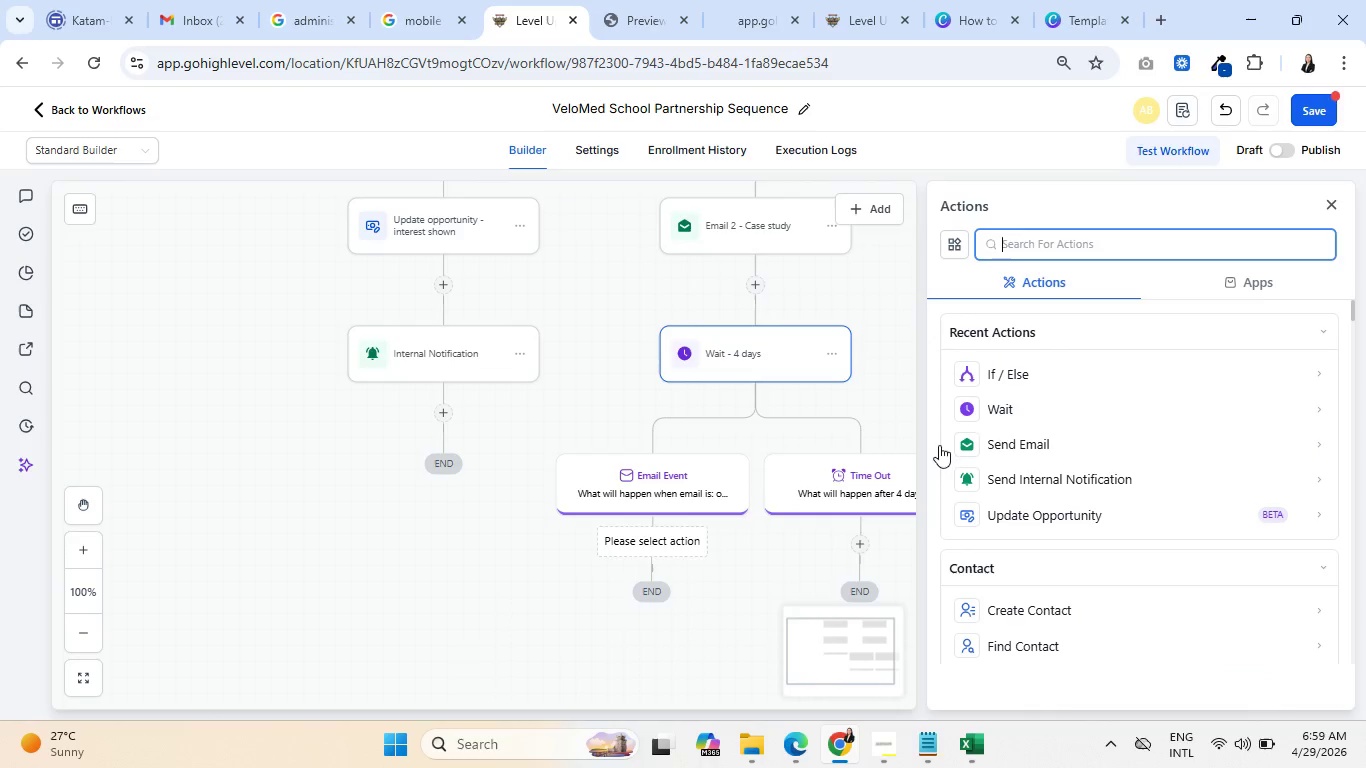 
left_click([1068, 367])
 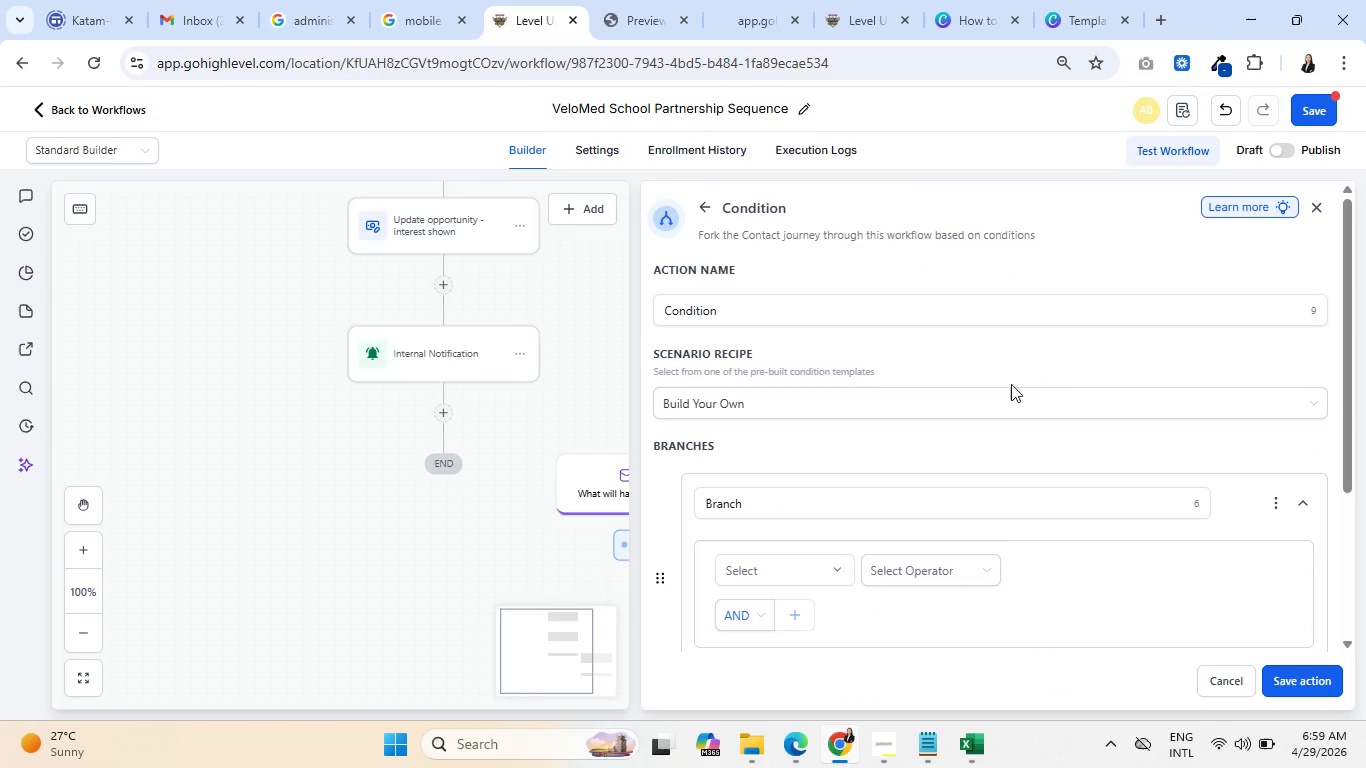 
left_click([797, 567])
 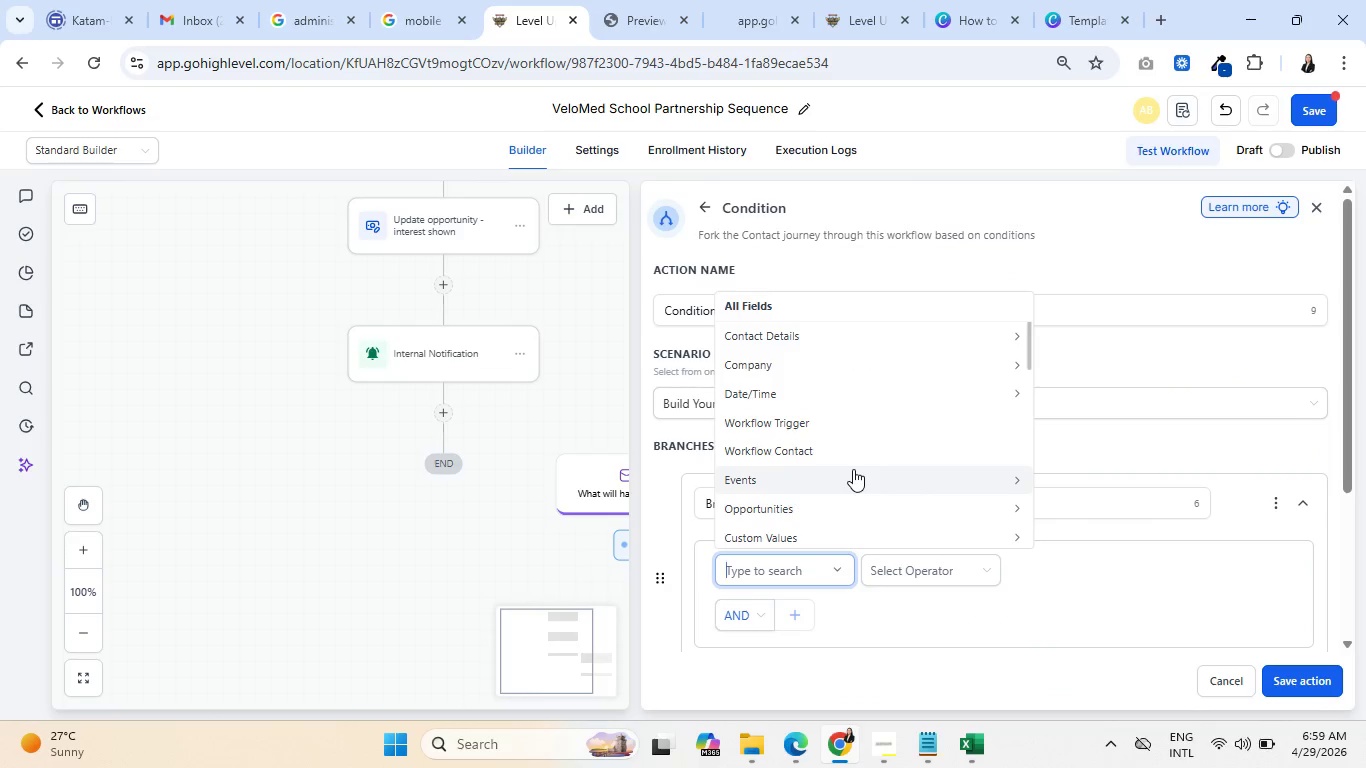 
scroll: coordinate [854, 468], scroll_direction: down, amount: 1.0
 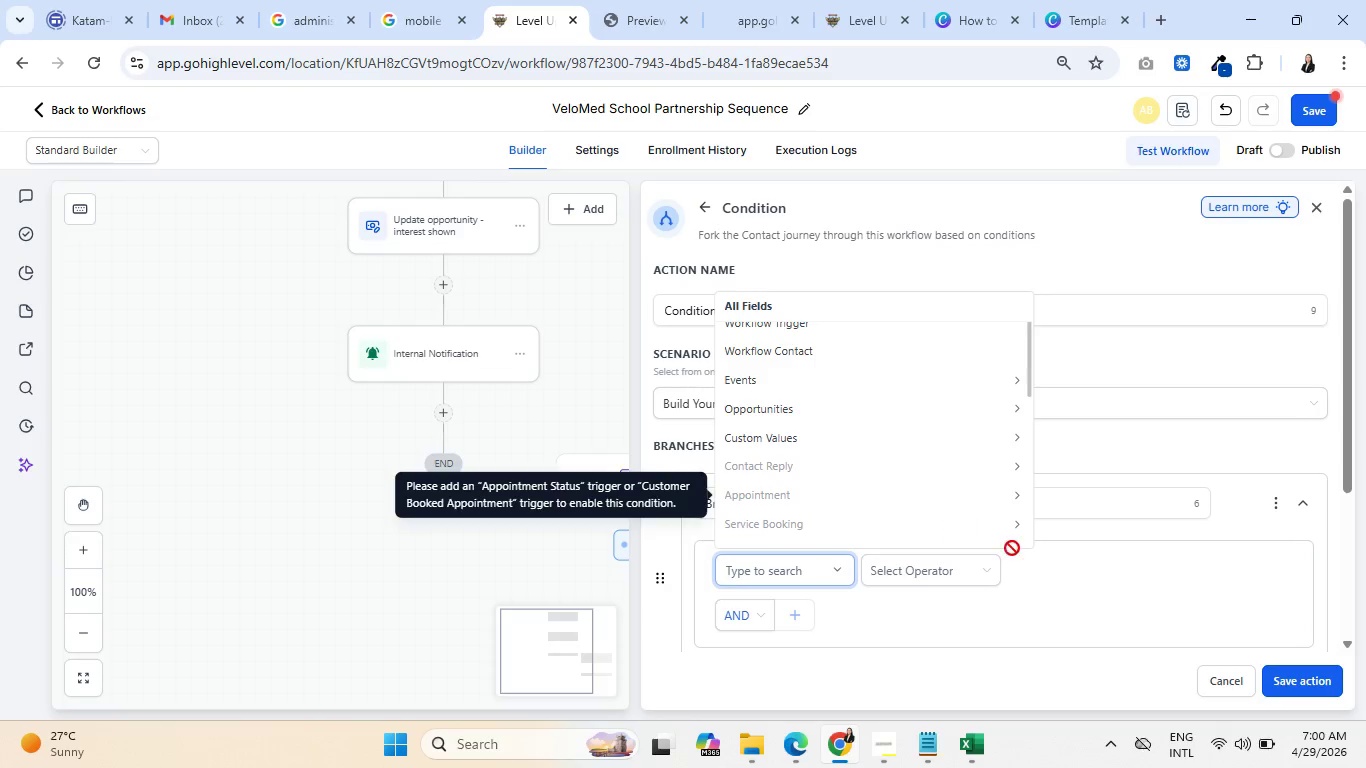 
wait(20.5)
 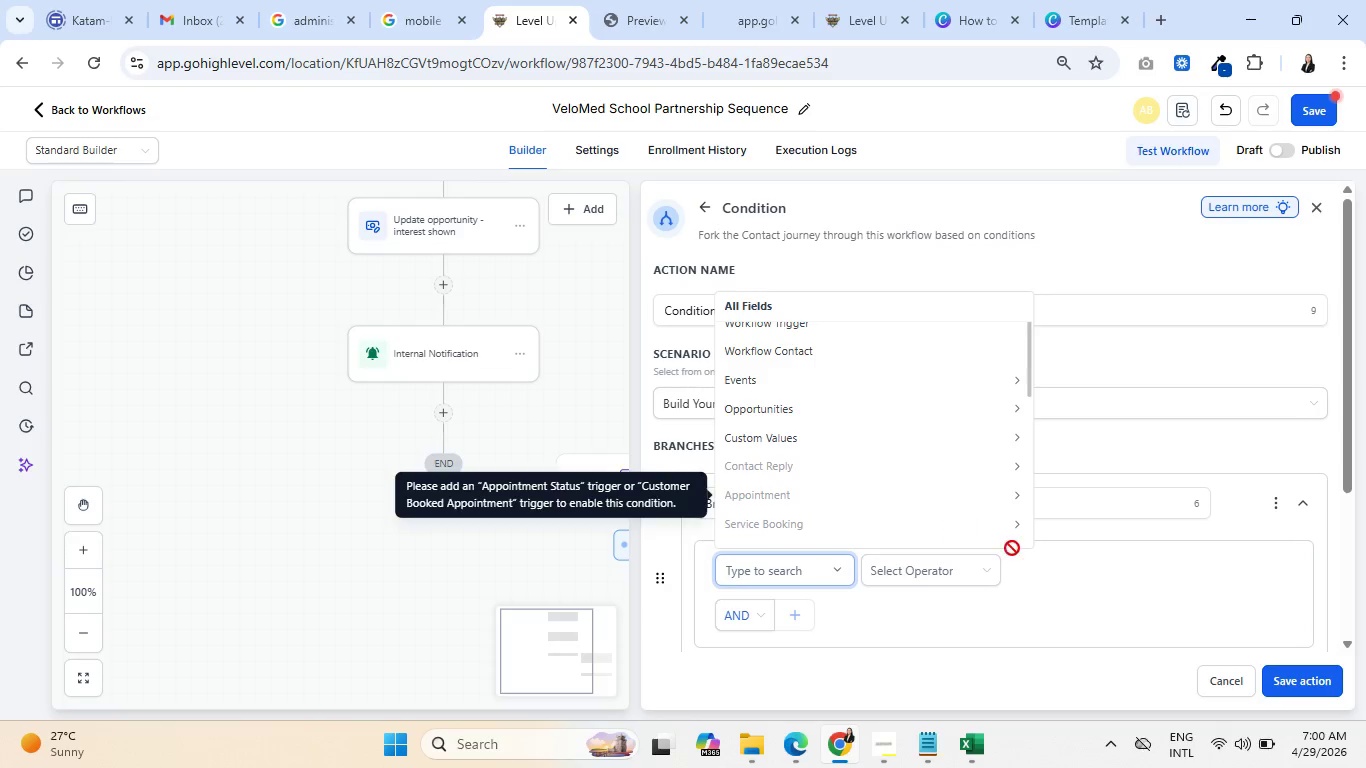 
scroll: coordinate [999, 610], scroll_direction: up, amount: 3.0
 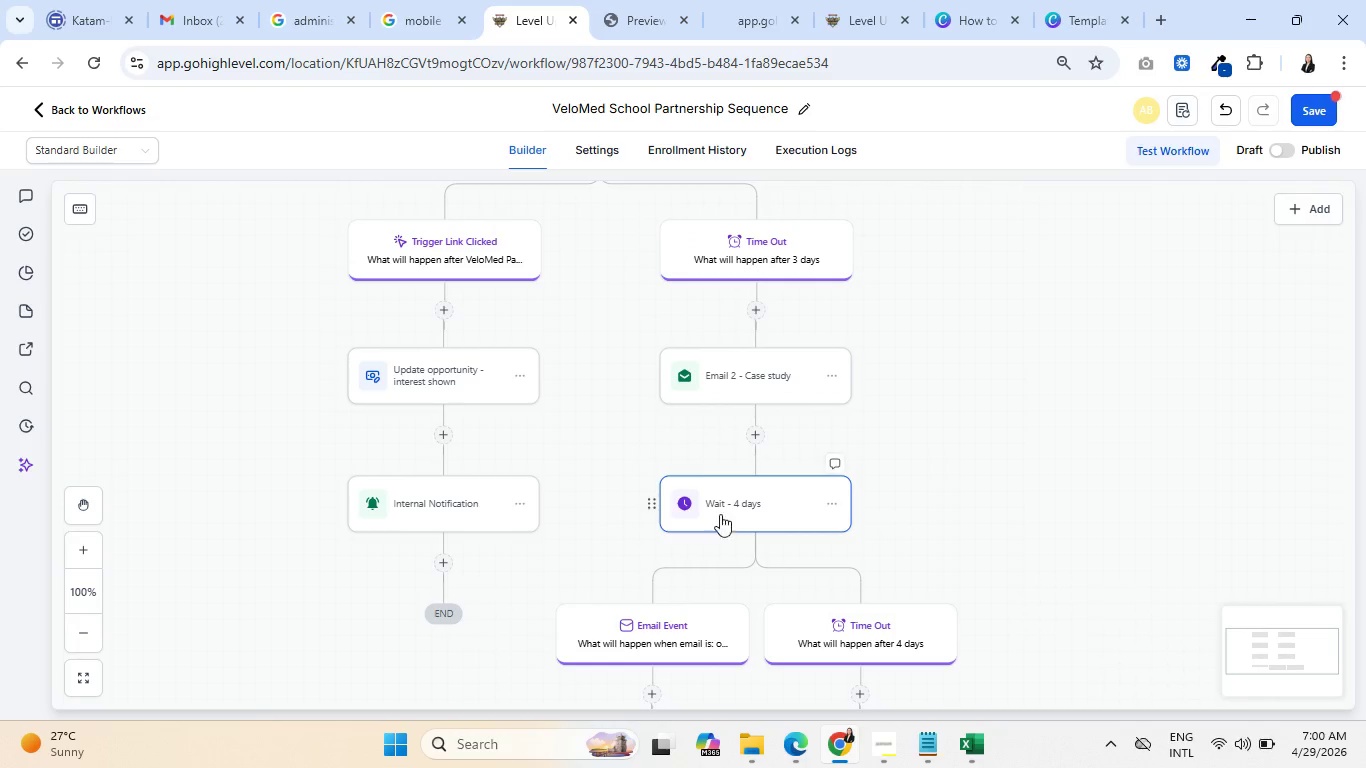 
left_click([731, 502])
 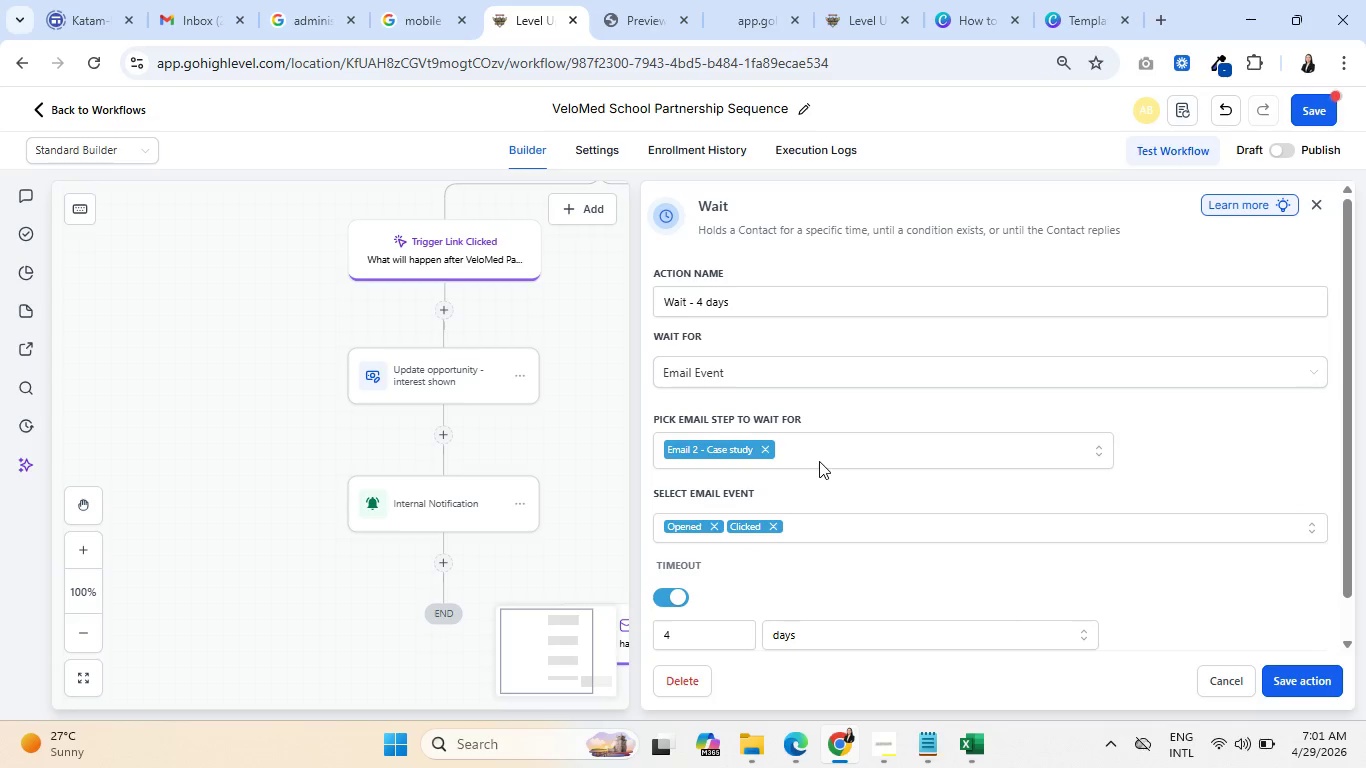 
wait(68.75)
 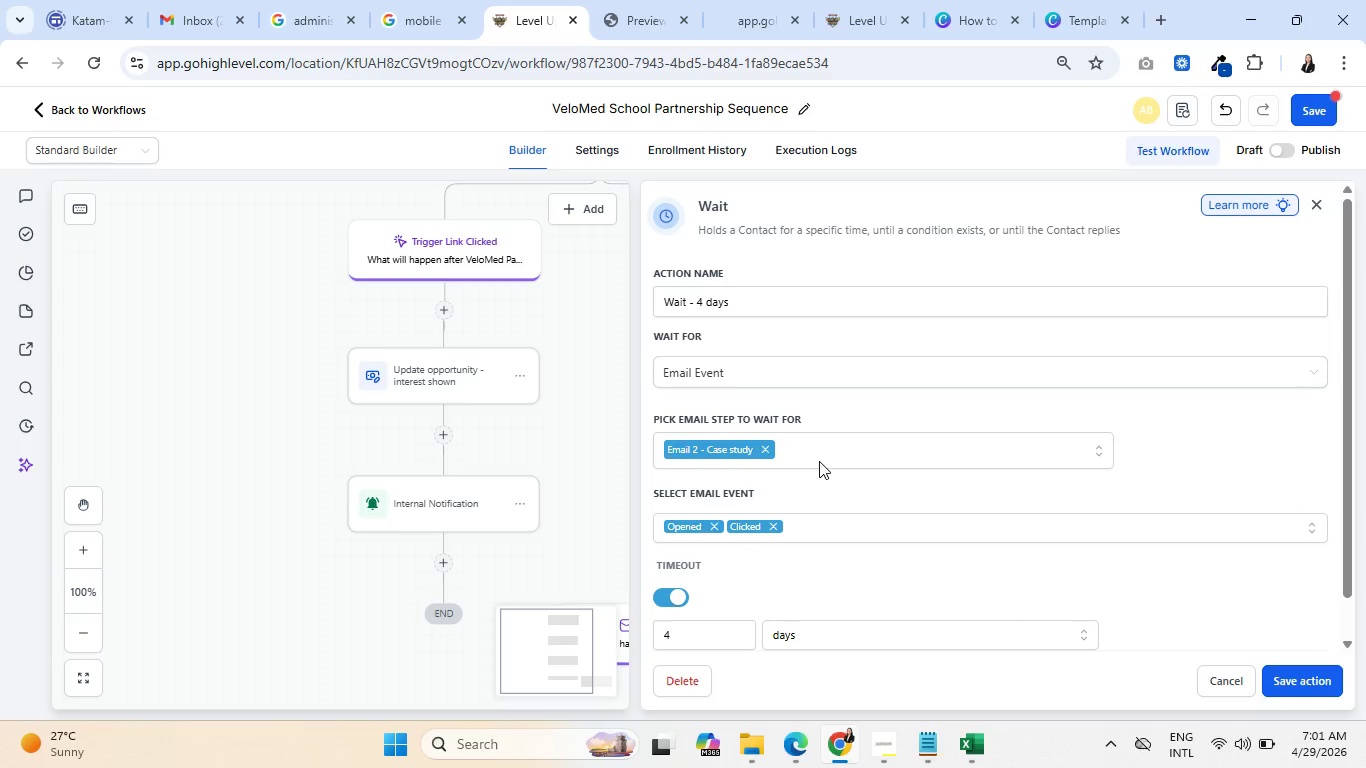 
left_click([805, 452])
 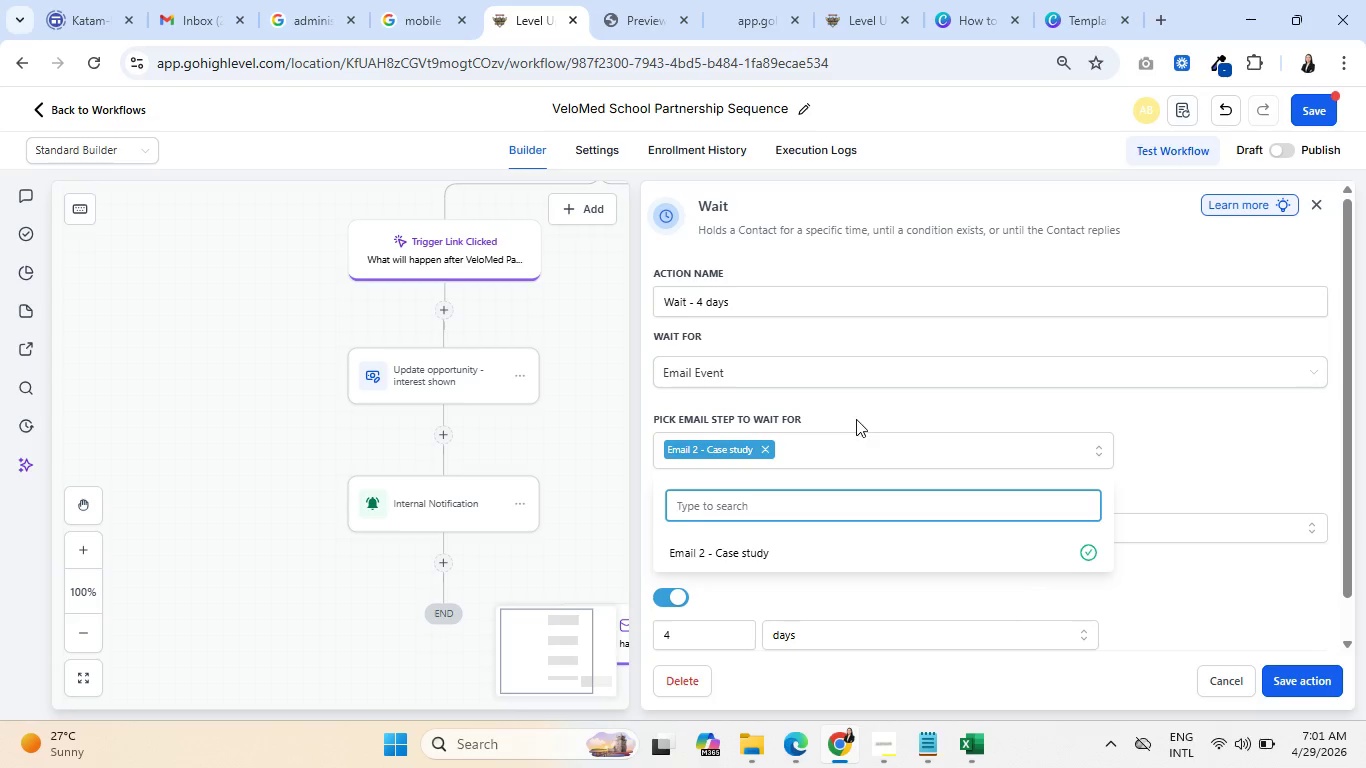 
left_click([847, 384])
 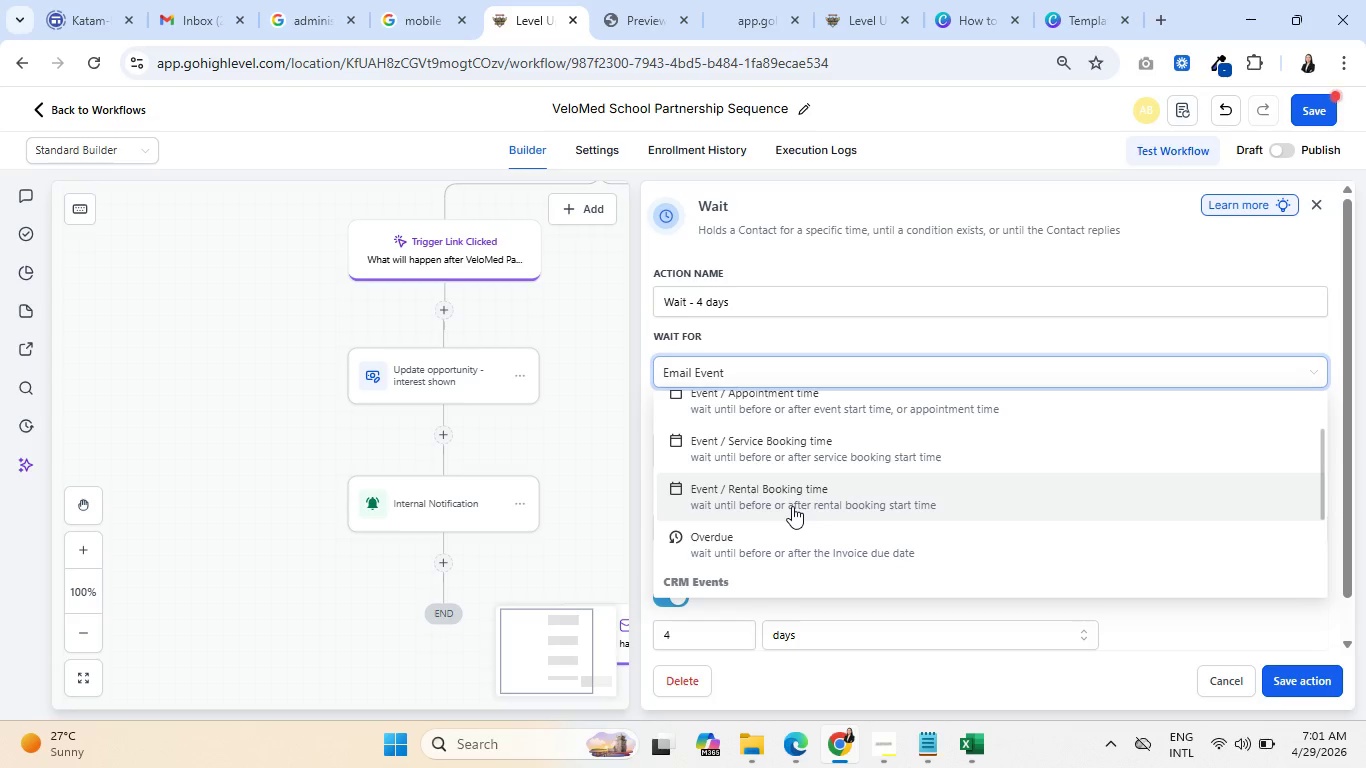 
wait(10.25)
 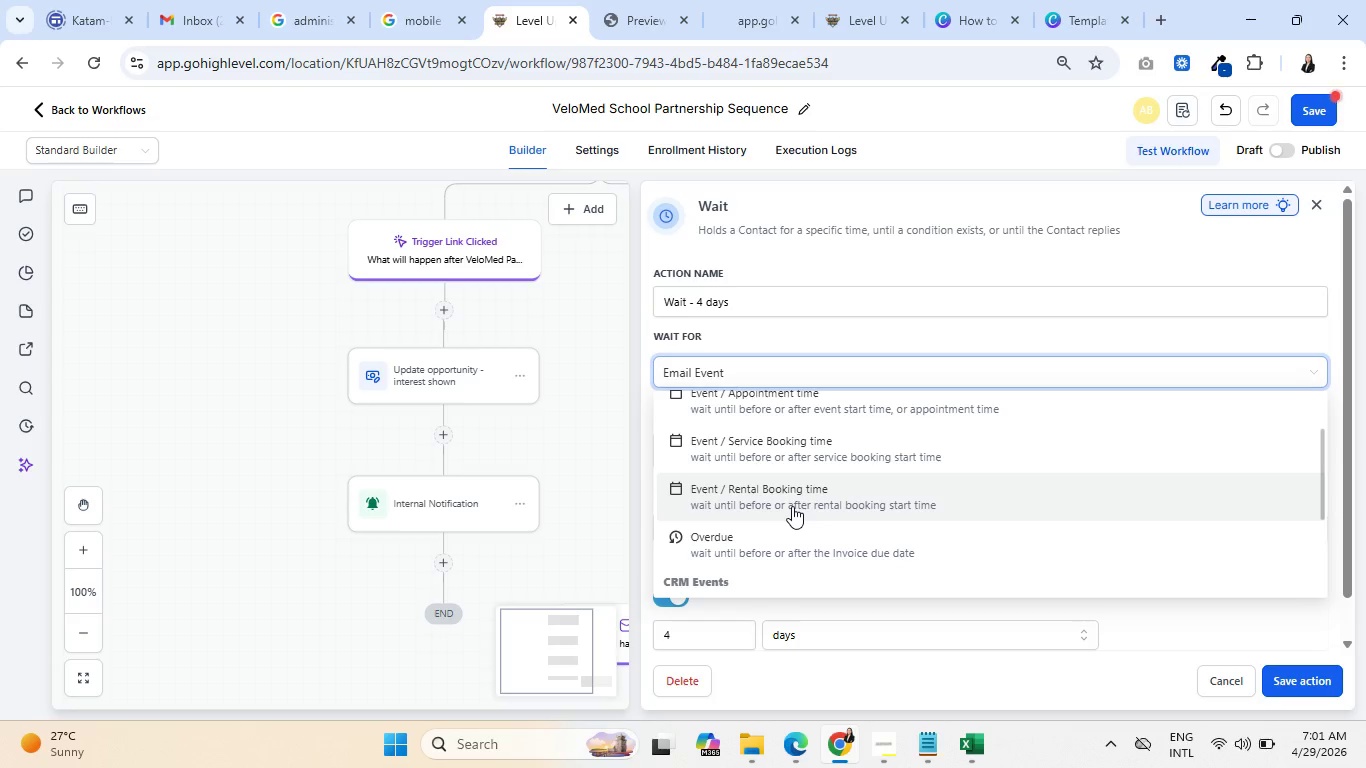 
scroll: coordinate [753, 486], scroll_direction: up, amount: 1.0
 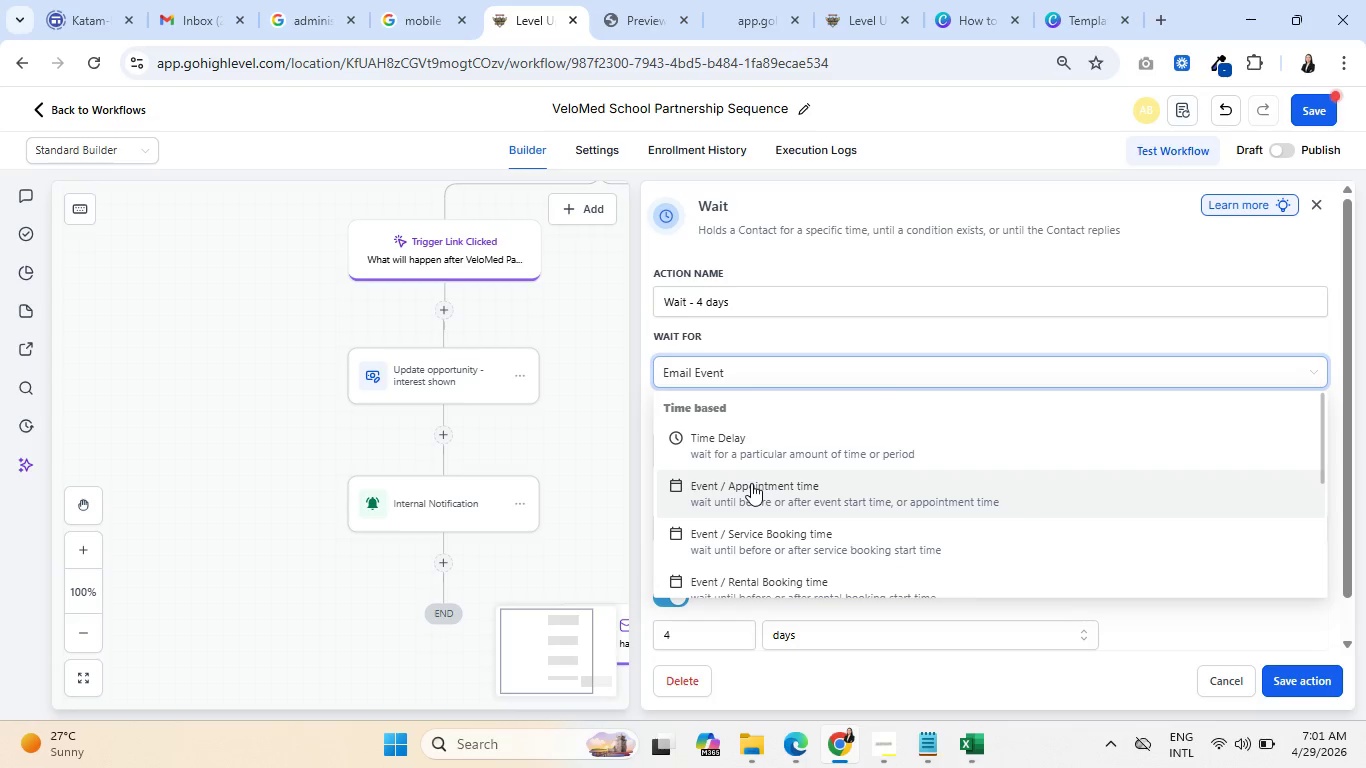 
scroll: coordinate [744, 483], scroll_direction: down, amount: 3.0
 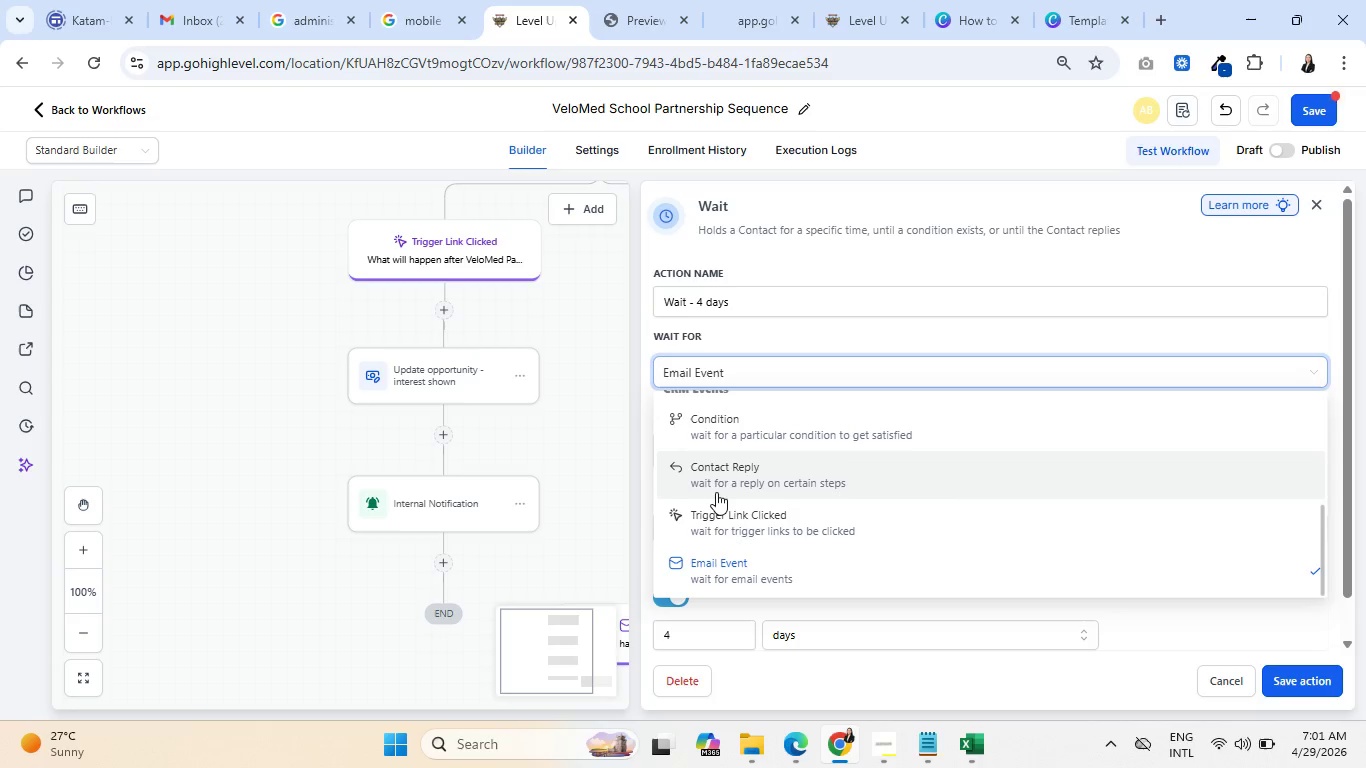 
wait(7.95)
 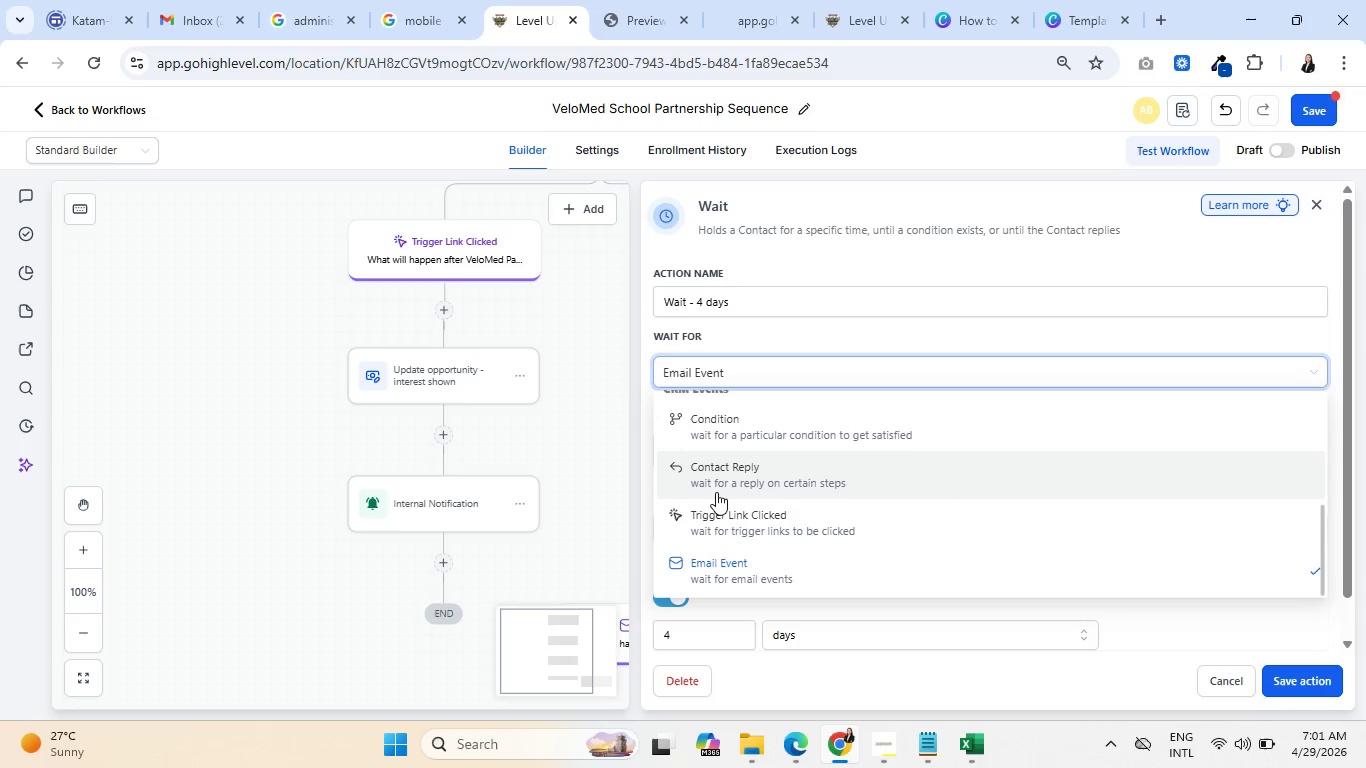 
scroll: coordinate [751, 467], scroll_direction: down, amount: 1.0
 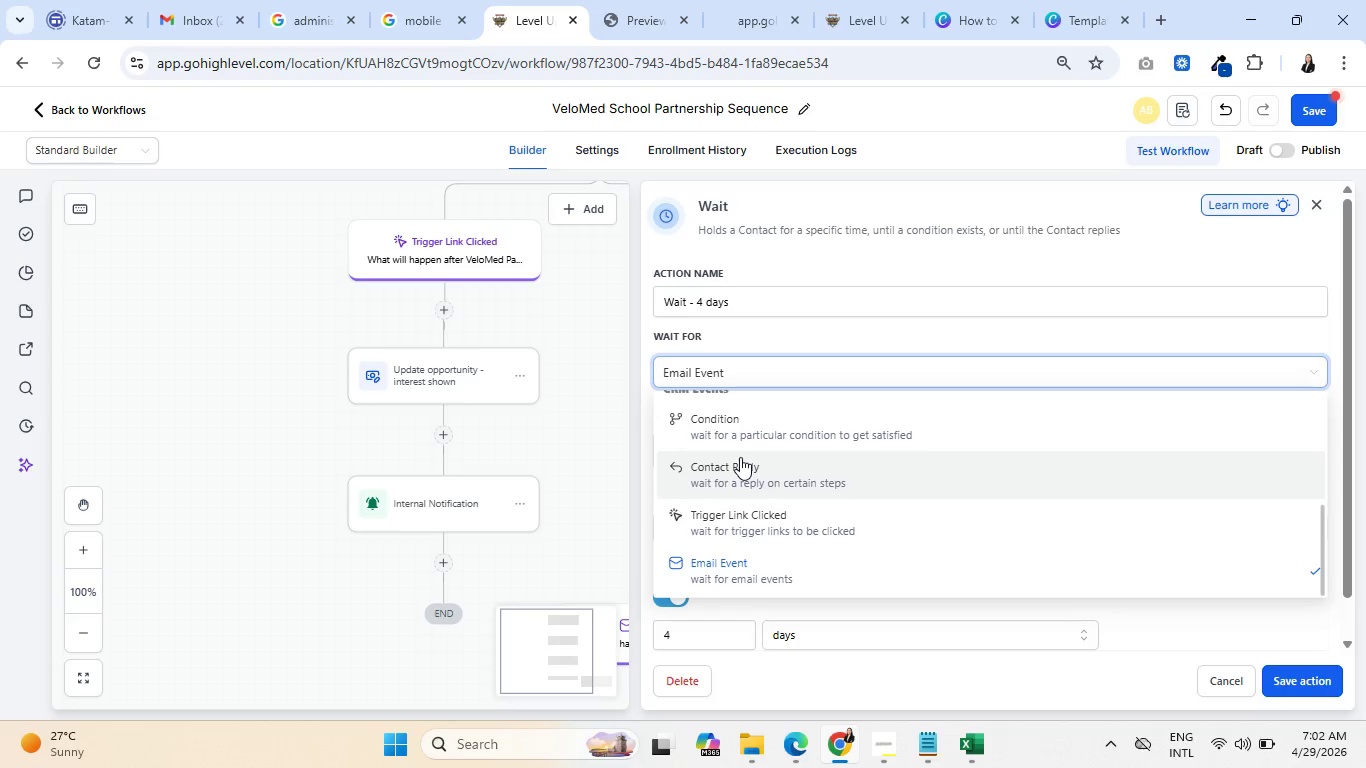 
wait(39.19)
 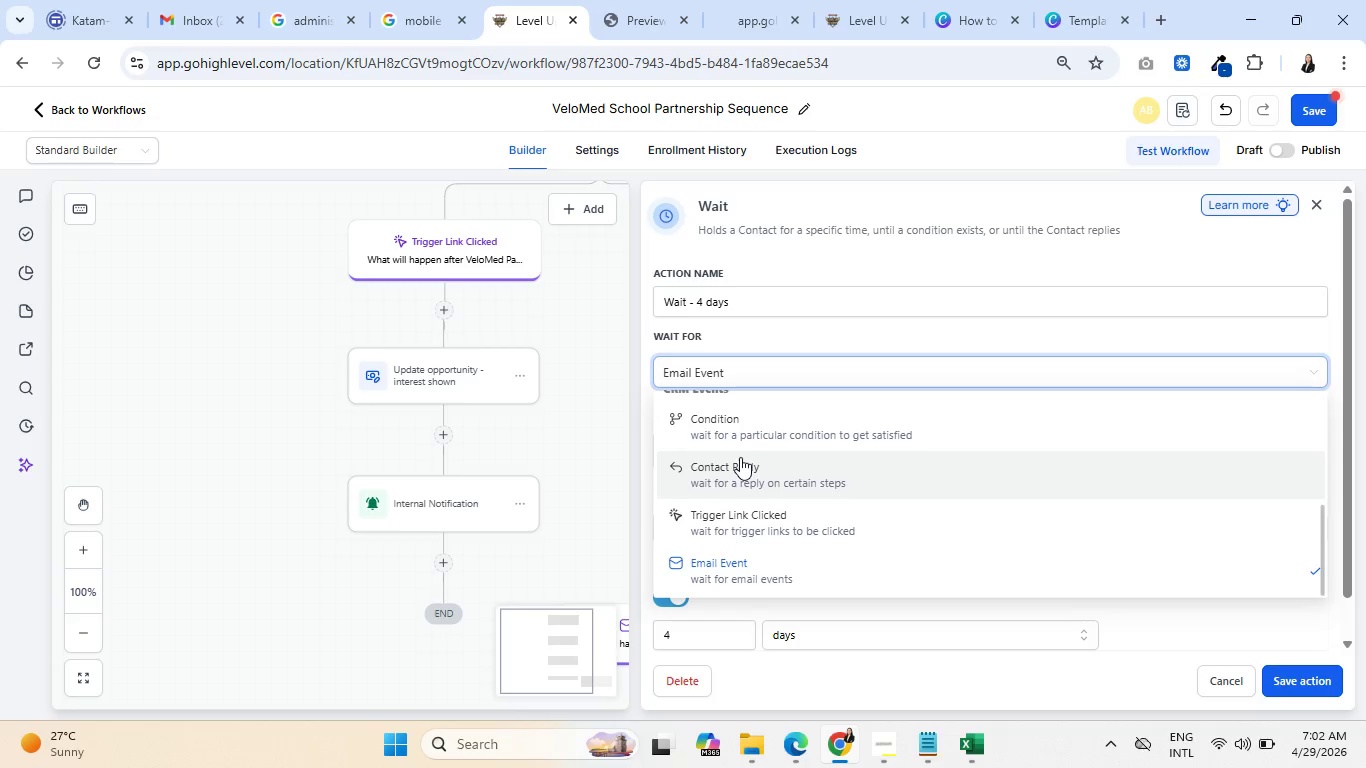 
scroll: coordinate [802, 503], scroll_direction: down, amount: 1.0
 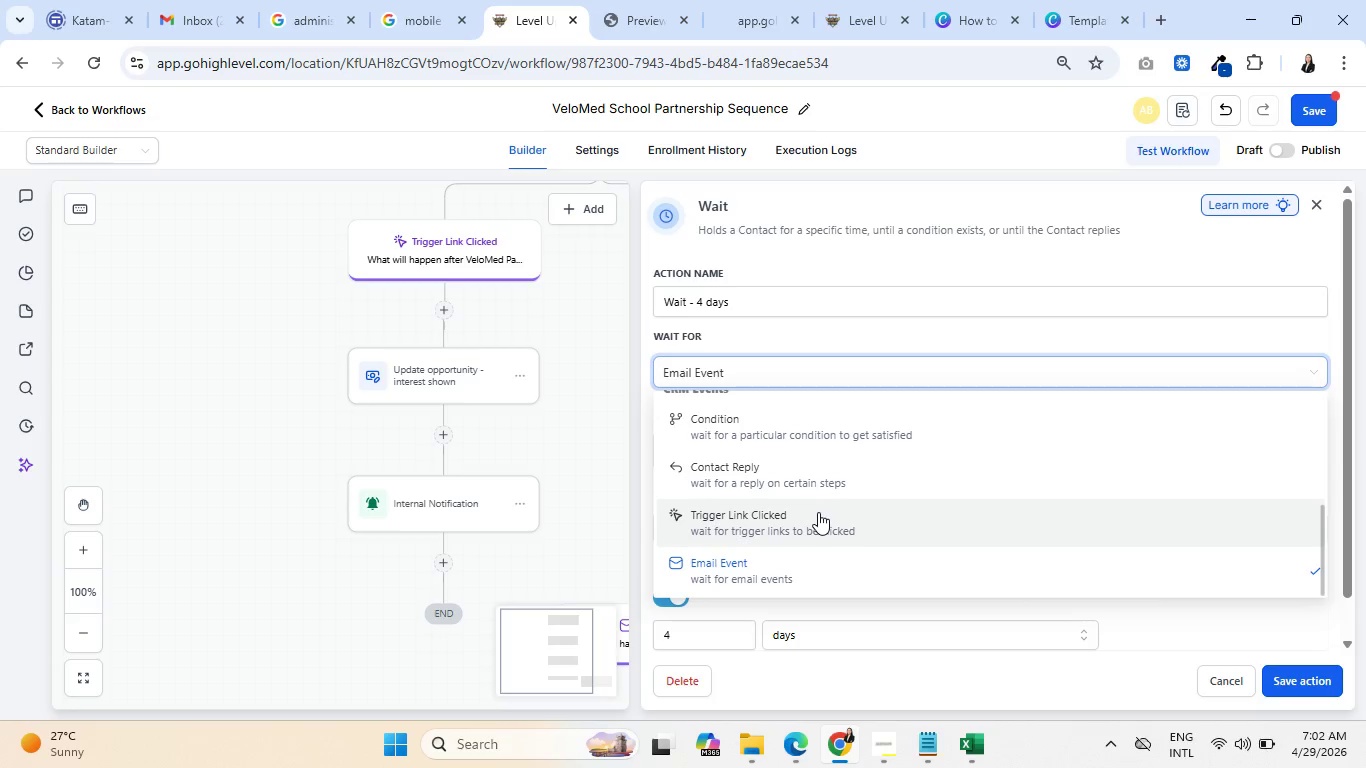 
scroll: coordinate [814, 510], scroll_direction: up, amount: 1.0
 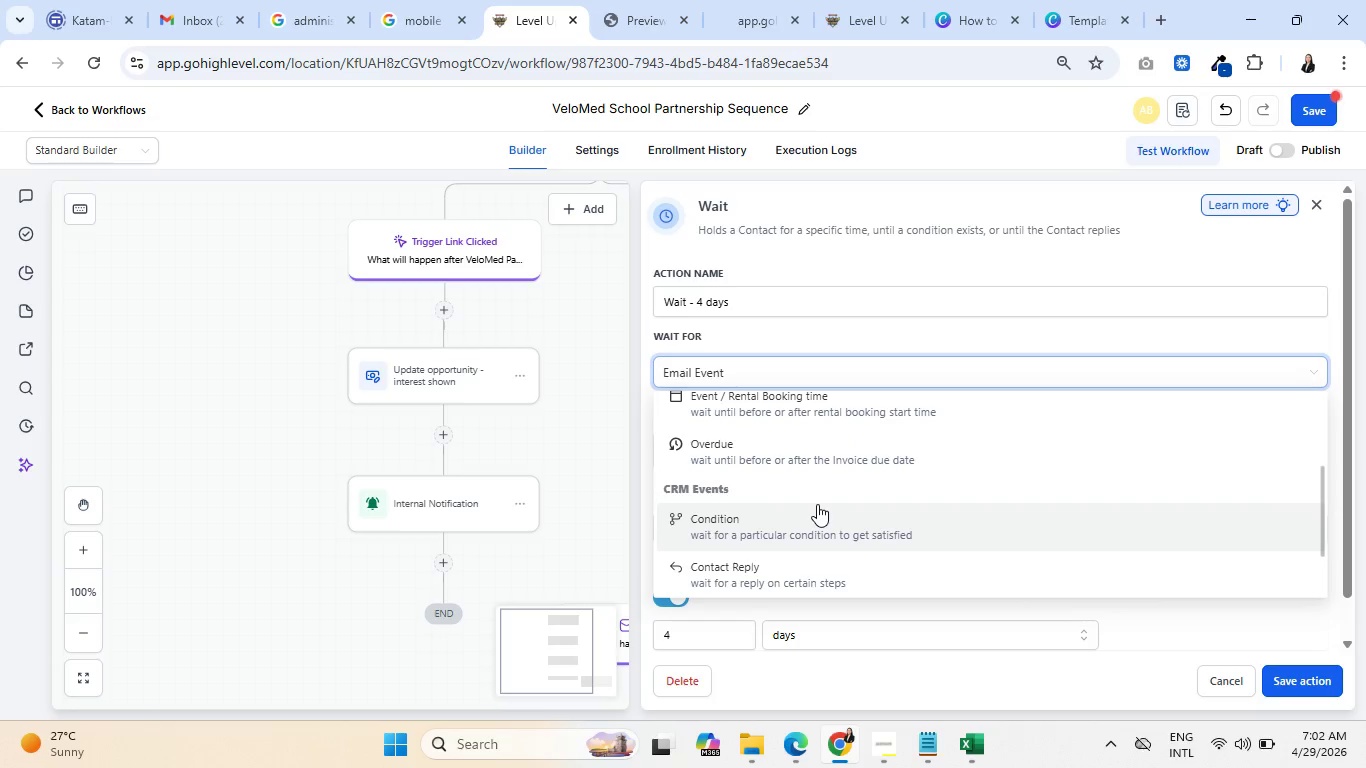 
scroll: coordinate [818, 504], scroll_direction: down, amount: 1.0
 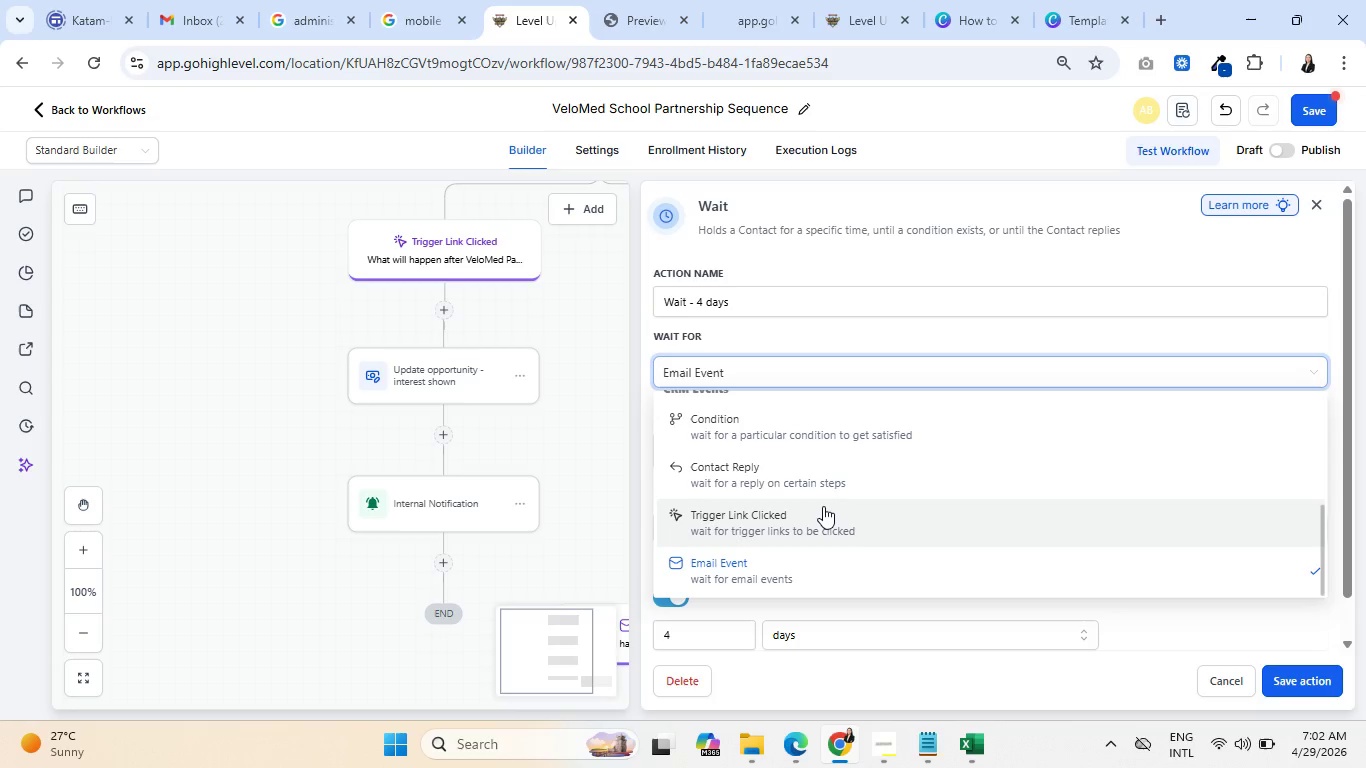 
left_click([1207, 674])
 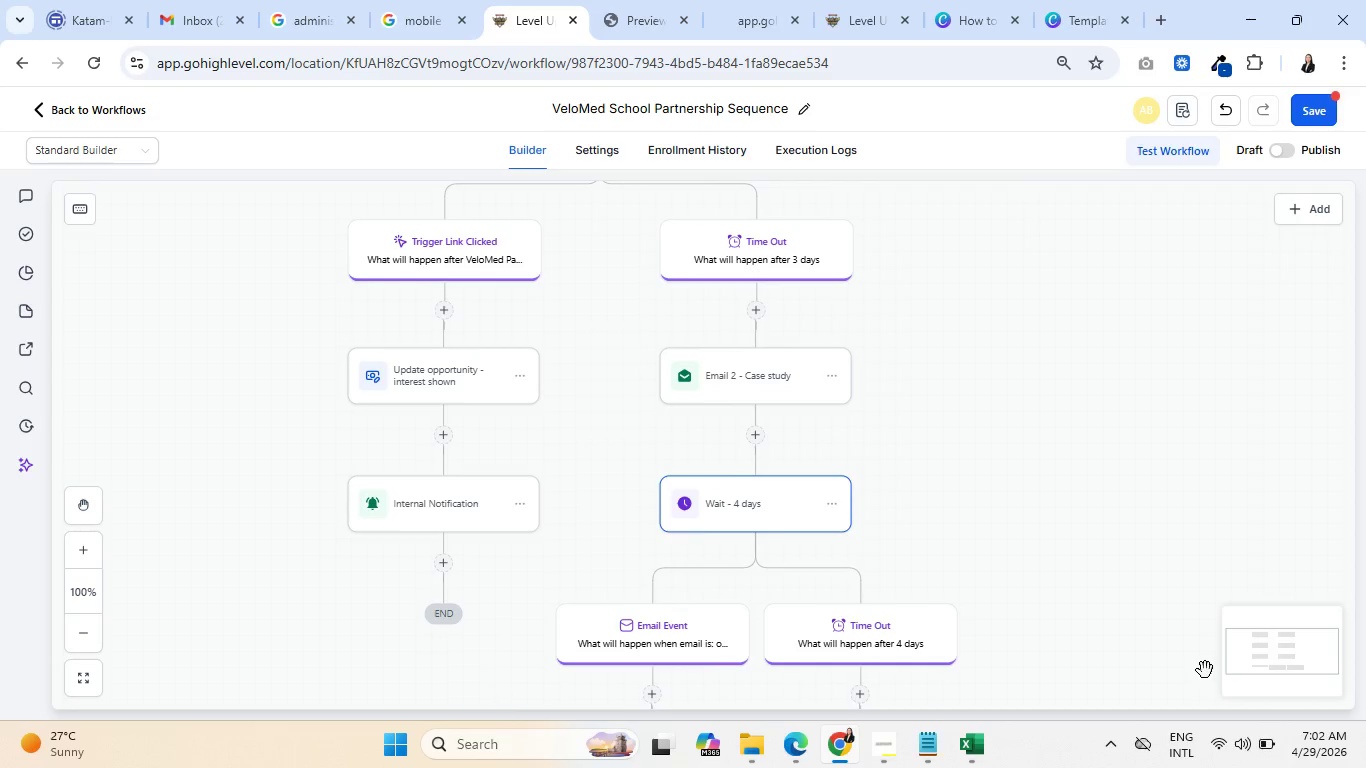 
scroll: coordinate [965, 529], scroll_direction: down, amount: 1.0
 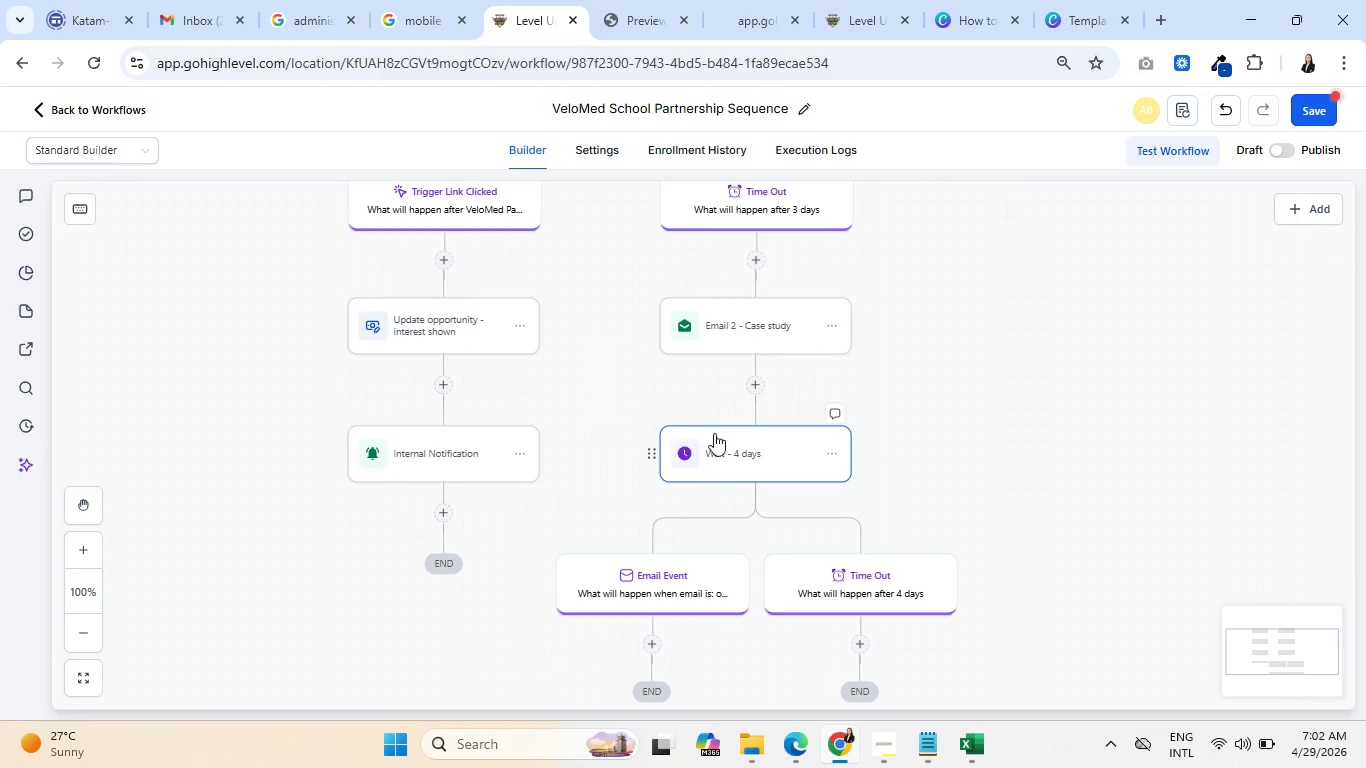 
left_click([743, 341])
 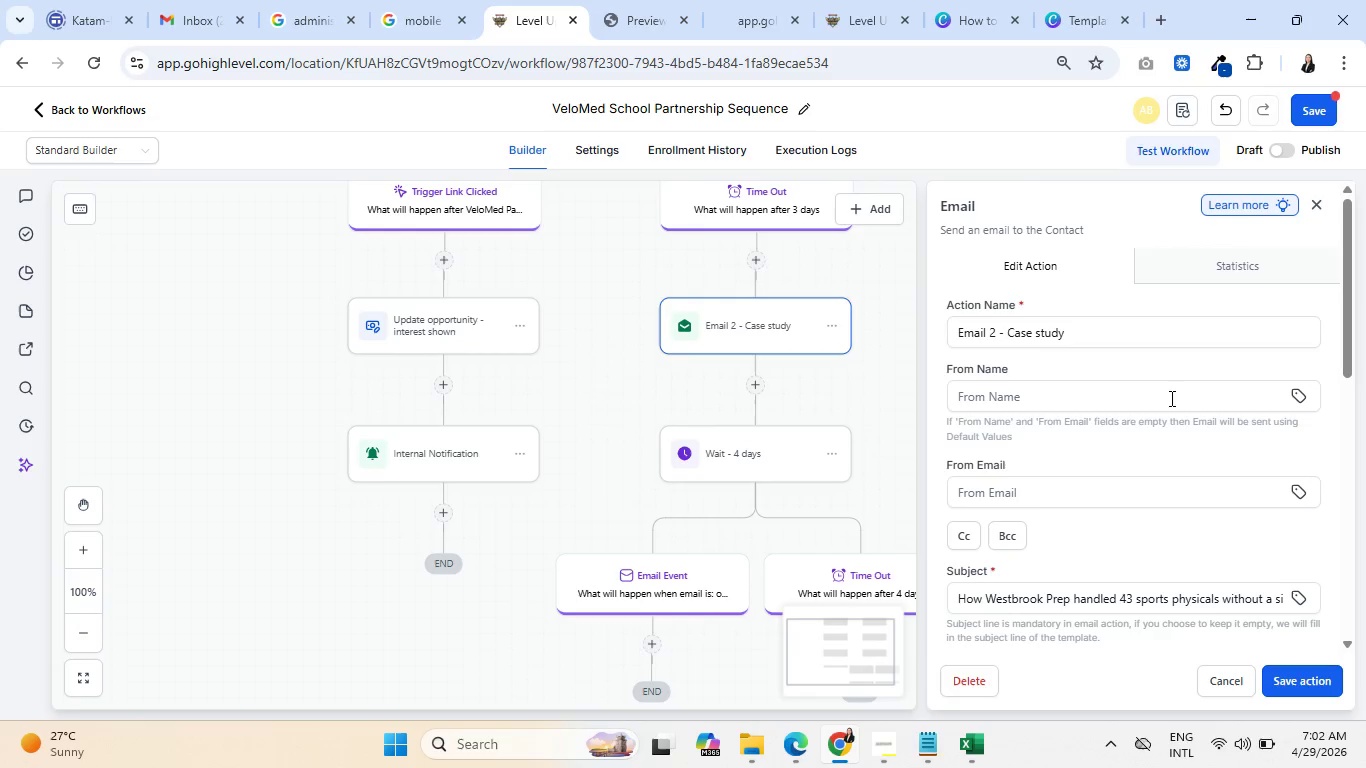 
scroll: coordinate [1145, 502], scroll_direction: down, amount: 9.0
 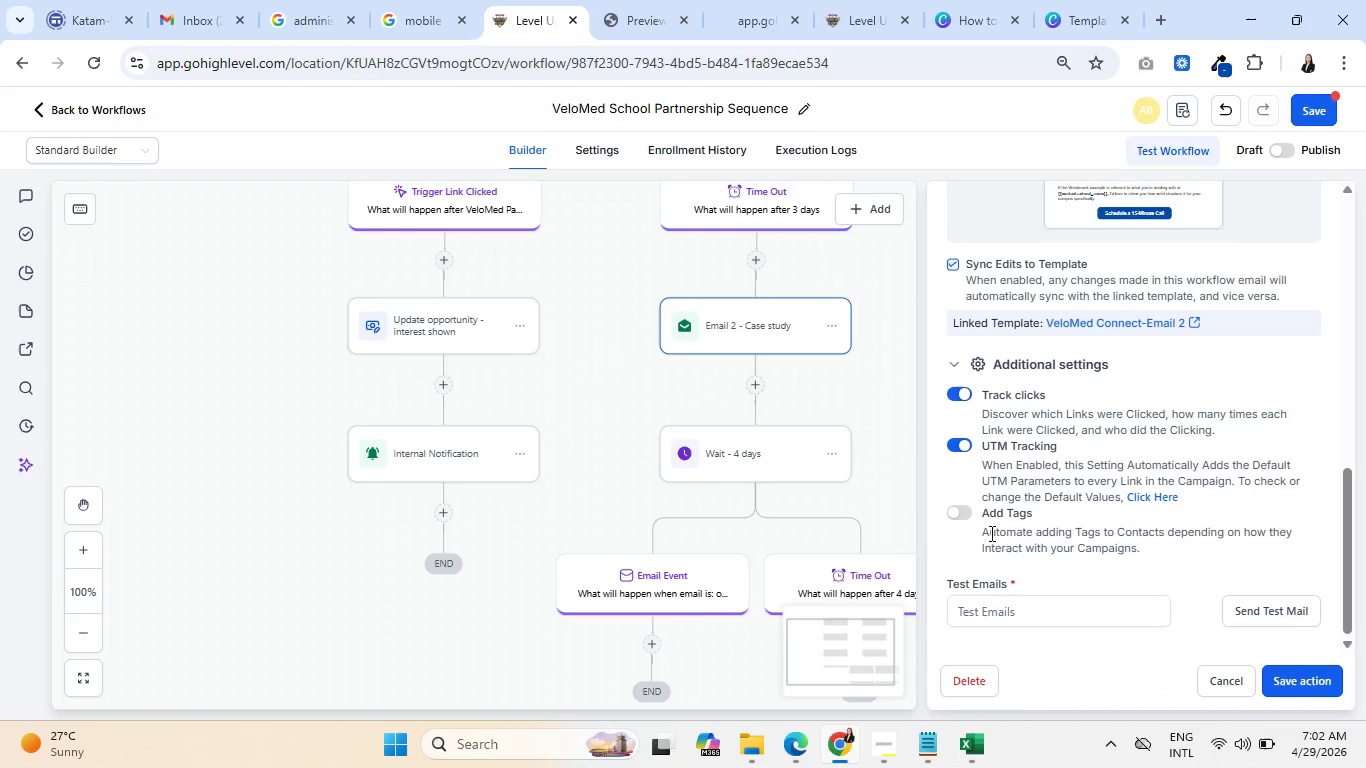 
left_click([960, 515])
 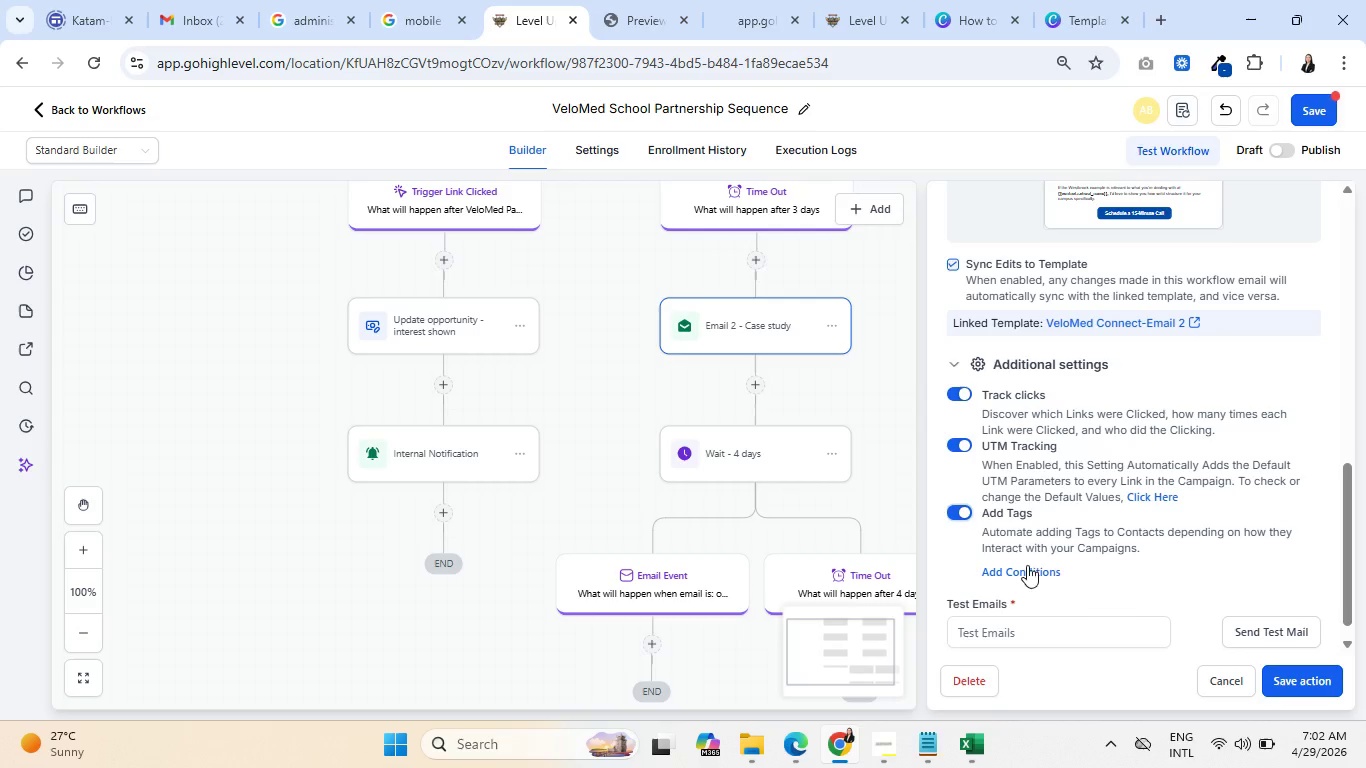 
left_click([1026, 568])
 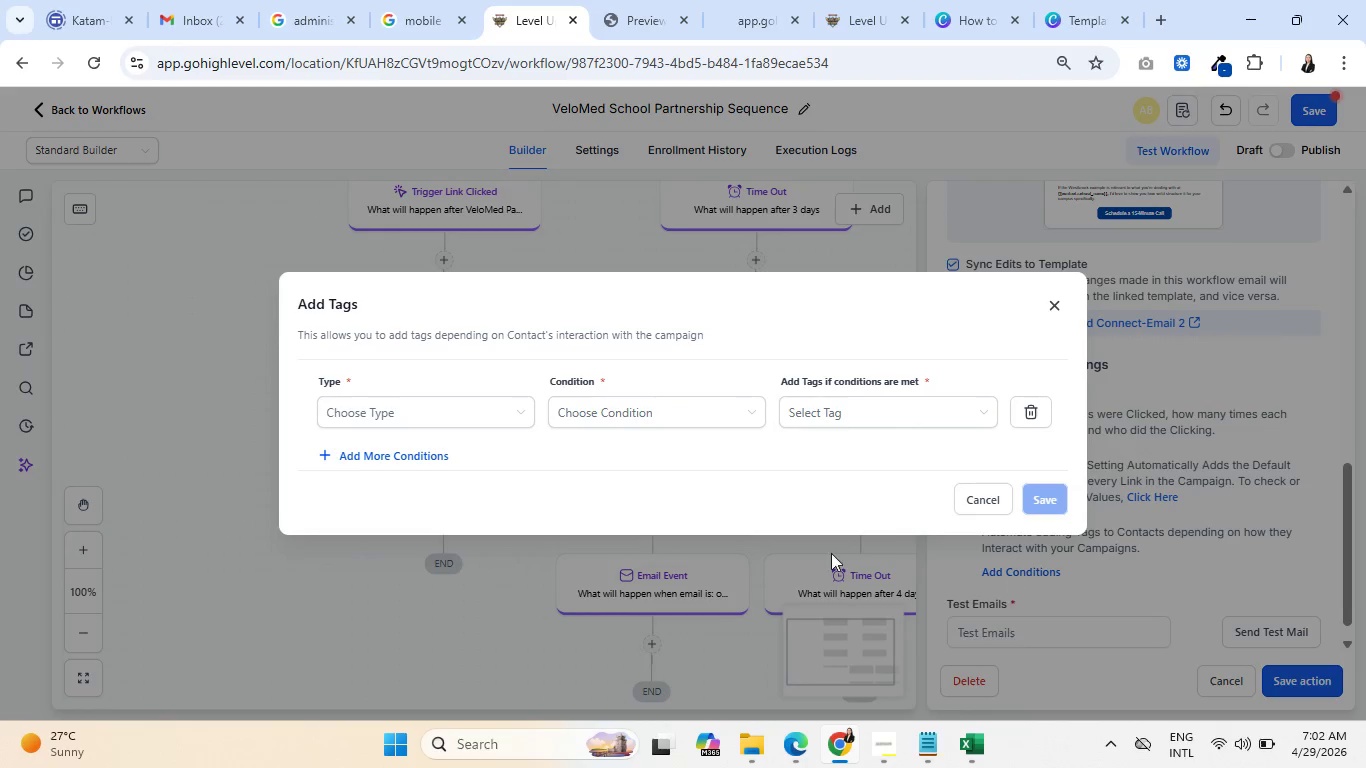 
left_click([482, 401])
 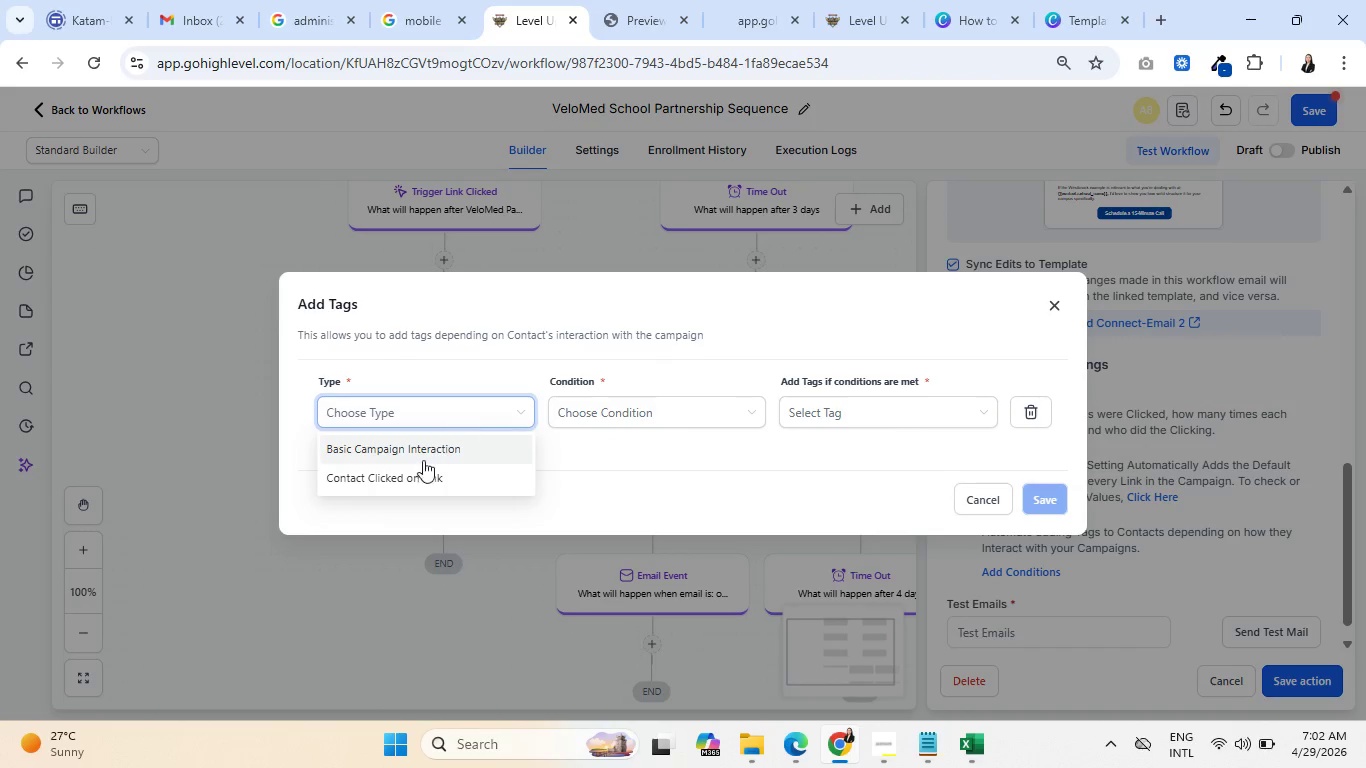 
left_click([424, 485])
 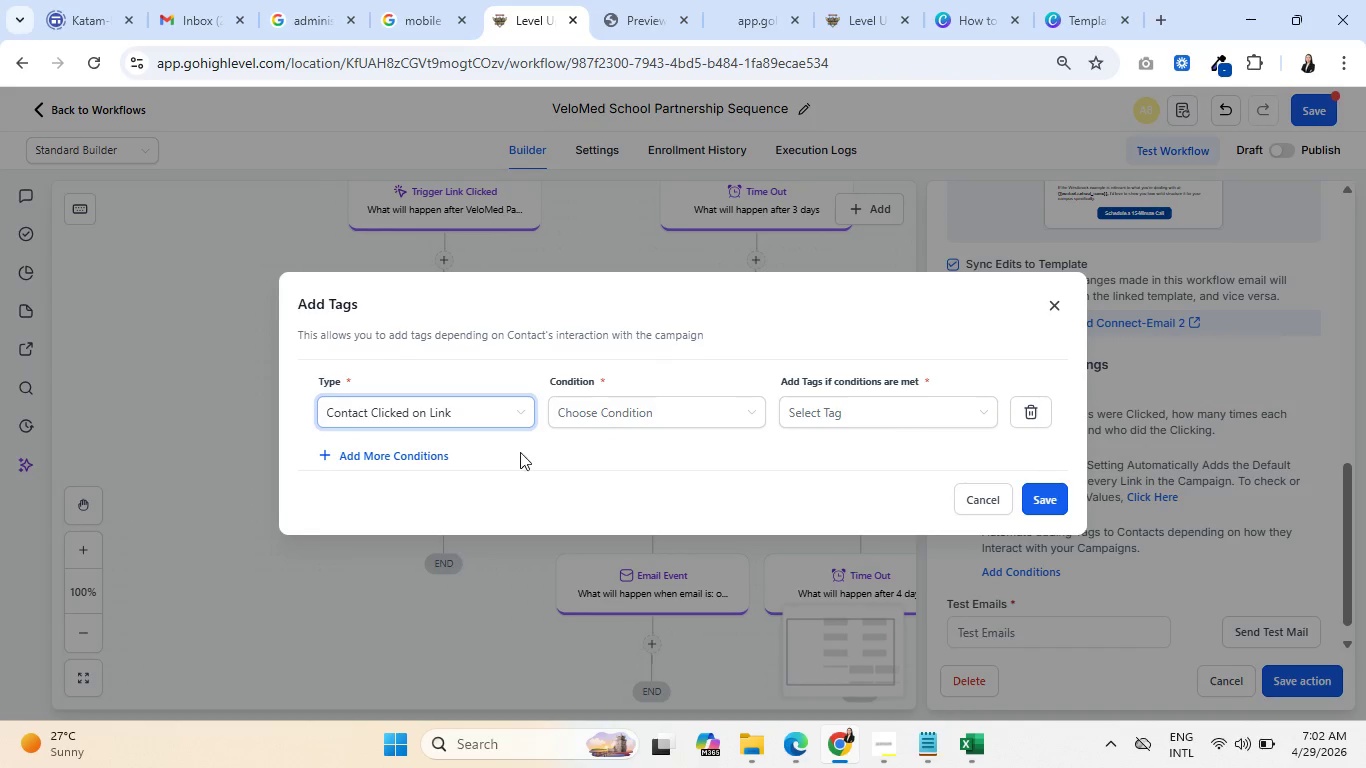 
left_click([626, 415])
 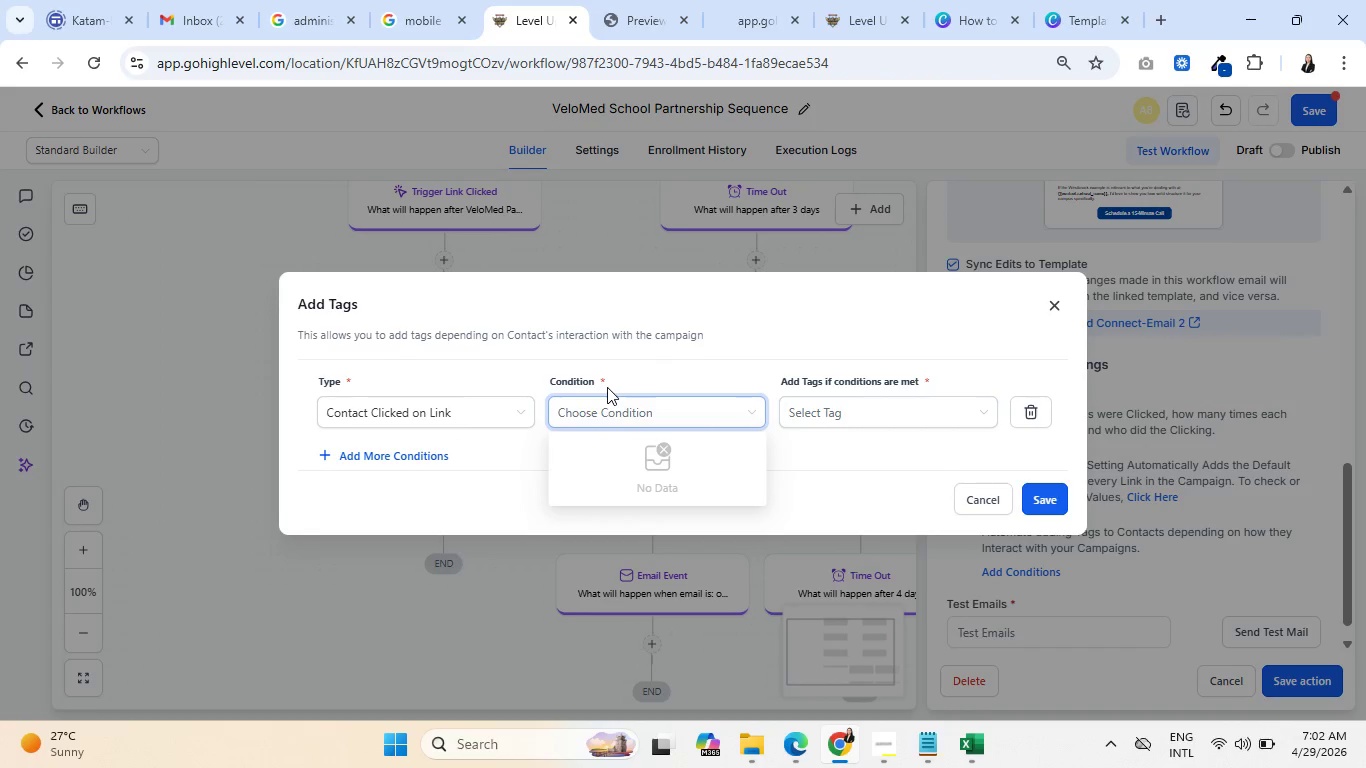 
wait(8.64)
 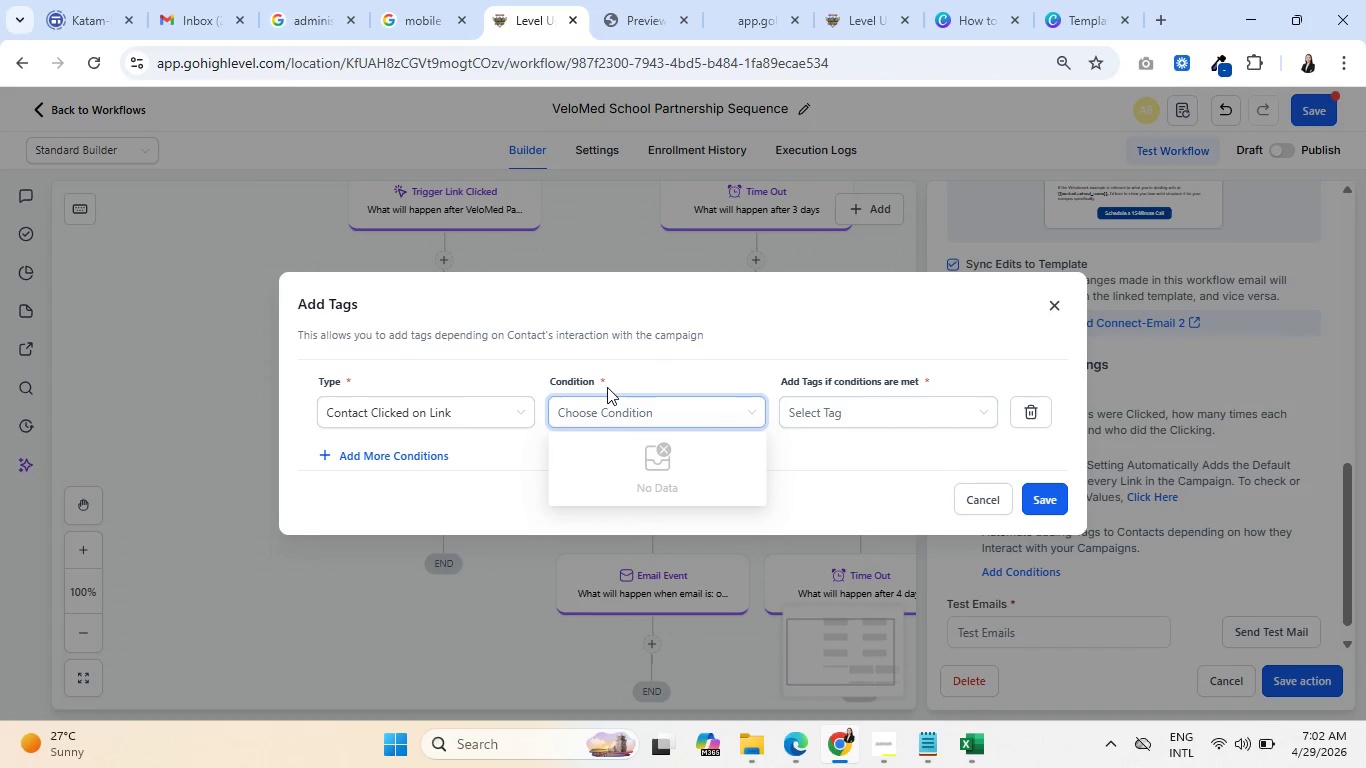 
left_click([810, 422])
 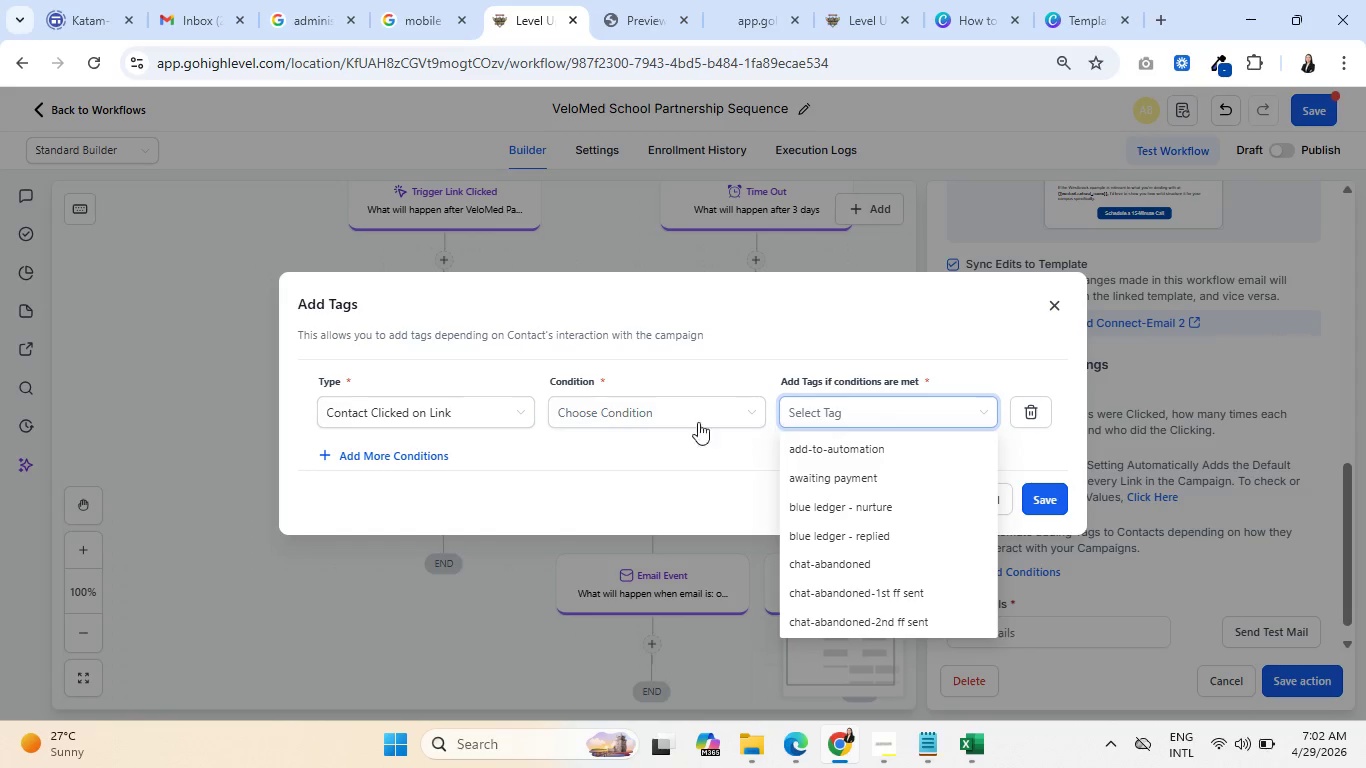 
left_click([472, 411])
 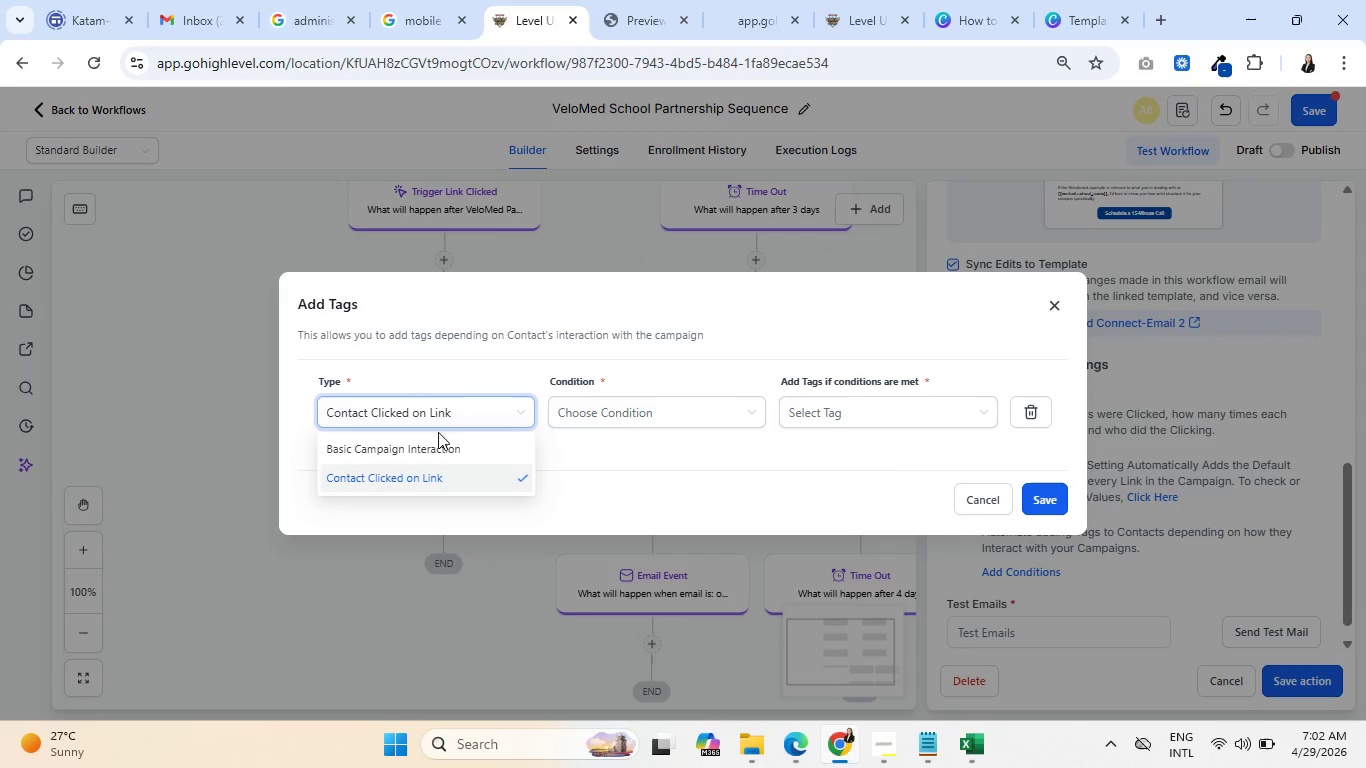 
left_click([441, 447])
 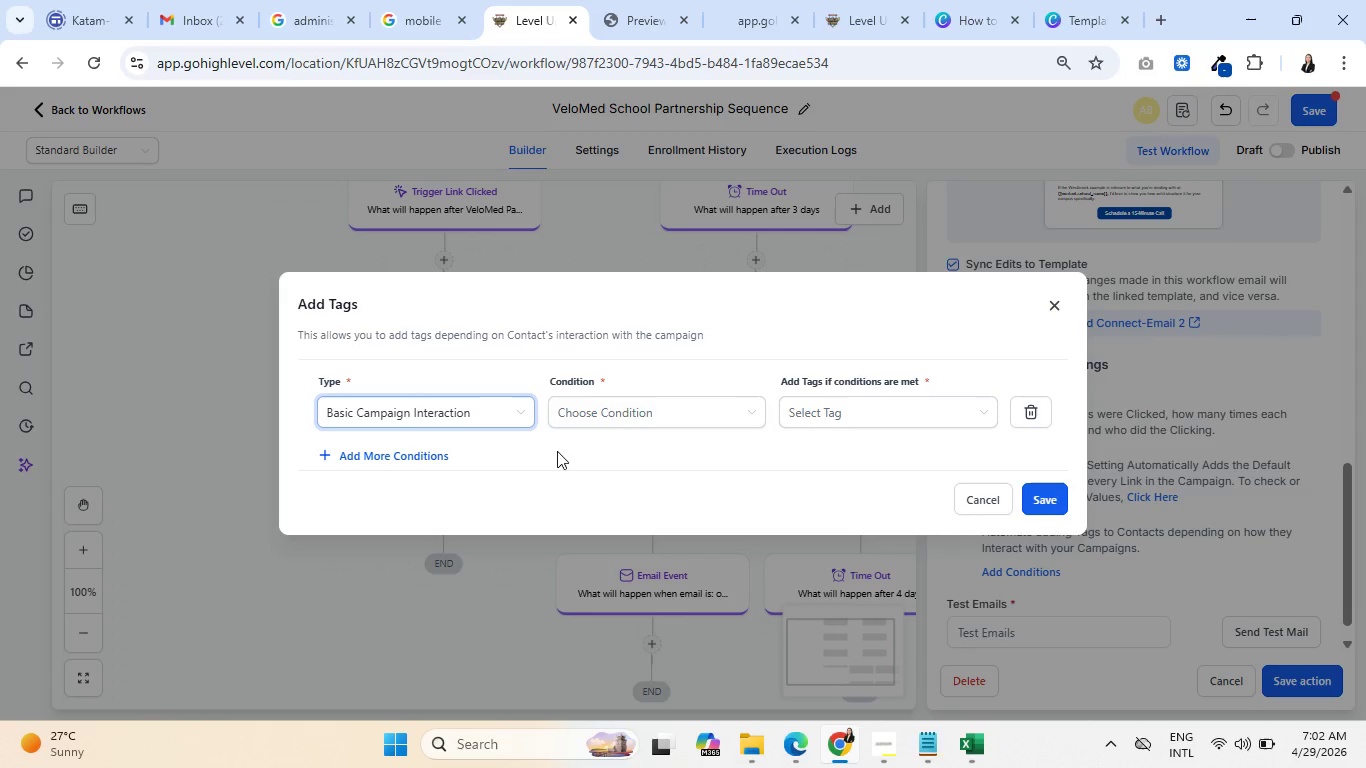 
left_click([656, 427])
 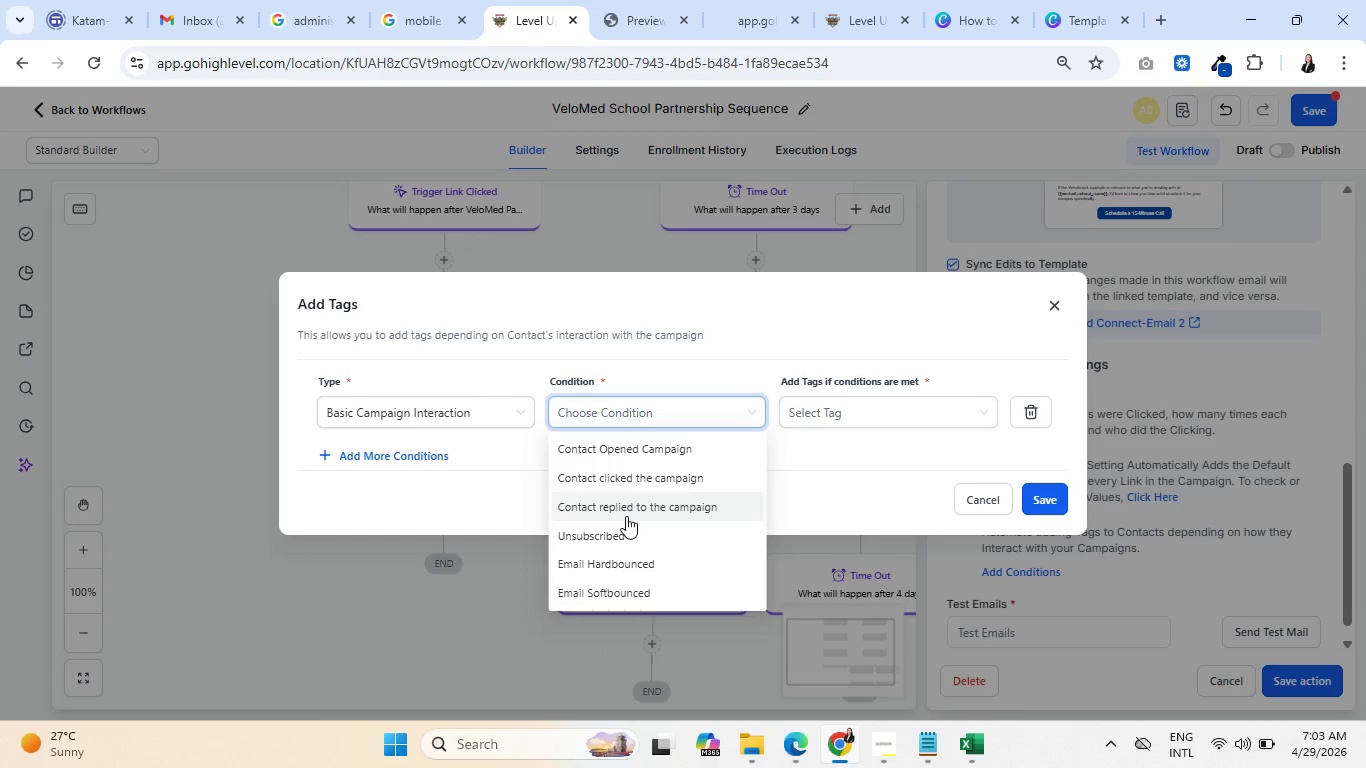 
wait(9.94)
 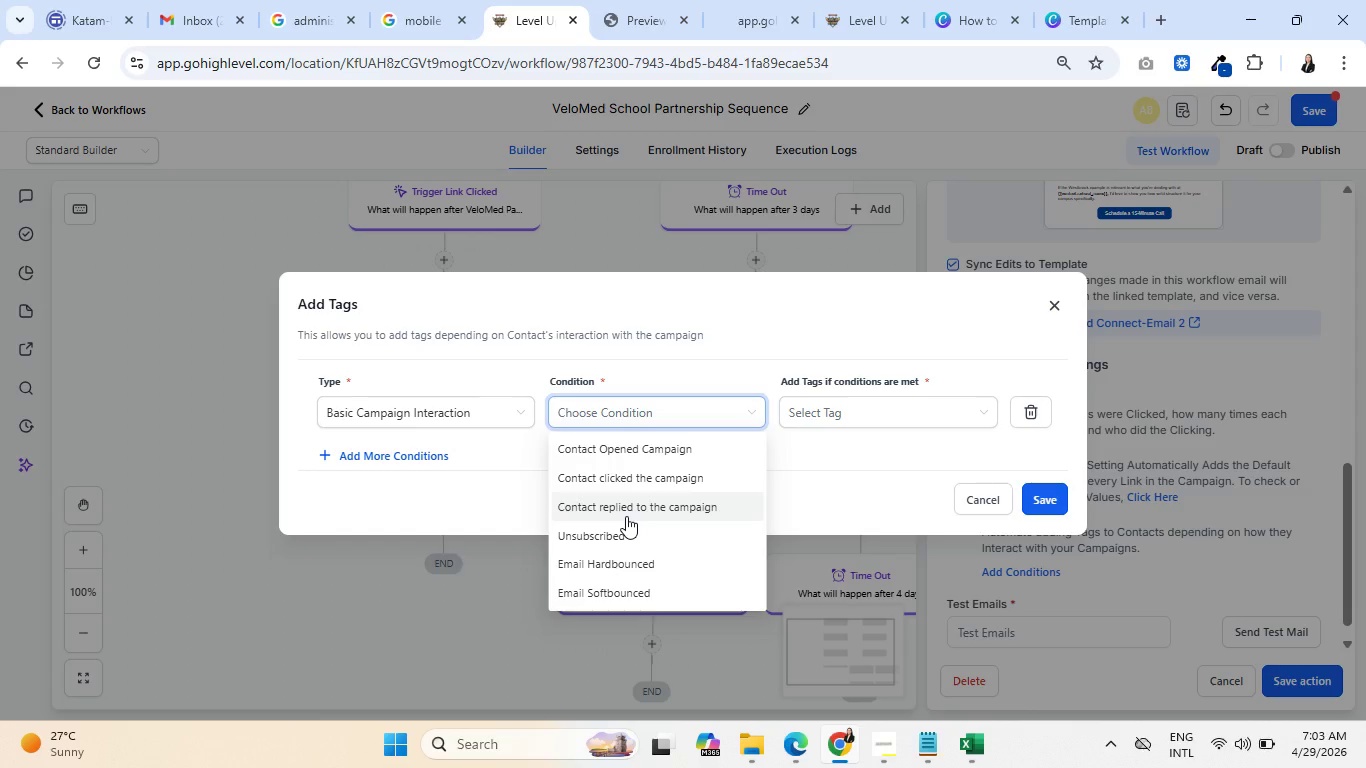 
left_click([627, 506])
 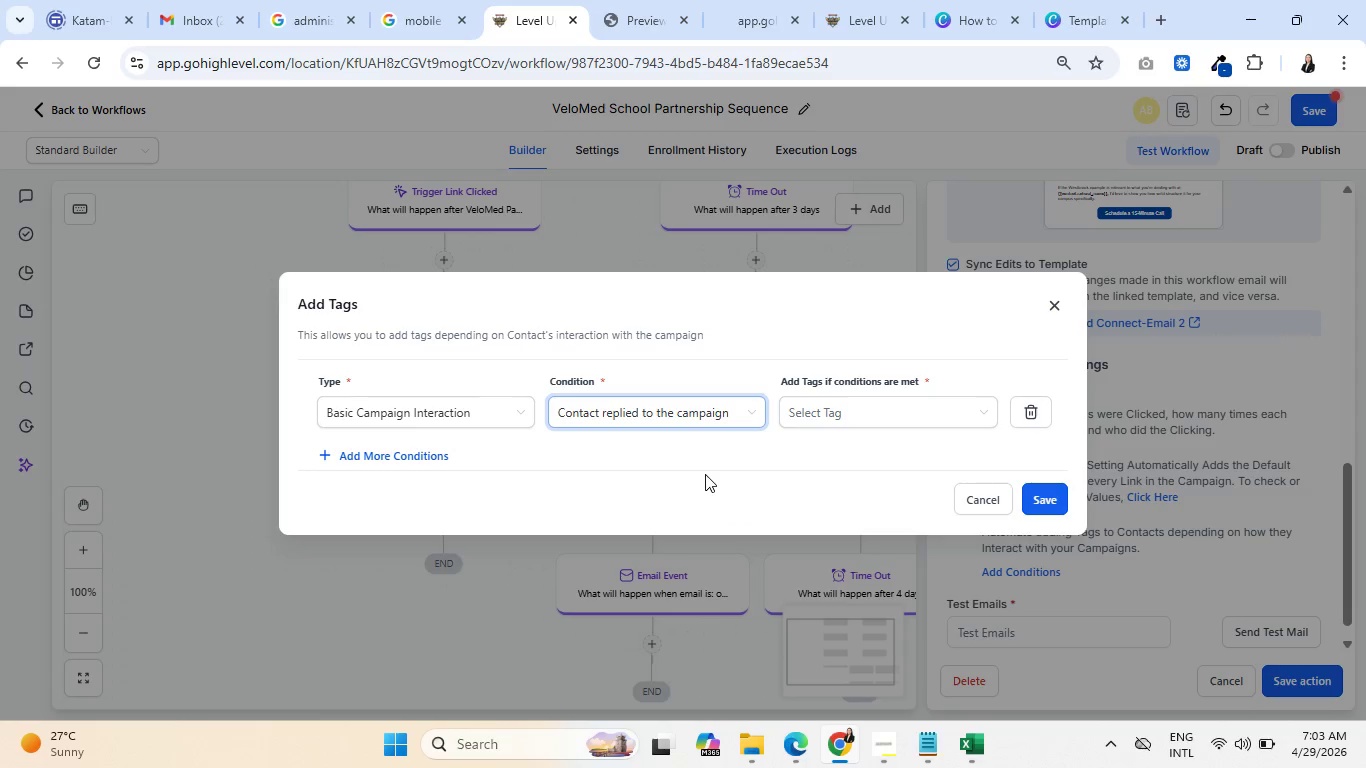 
left_click([854, 419])
 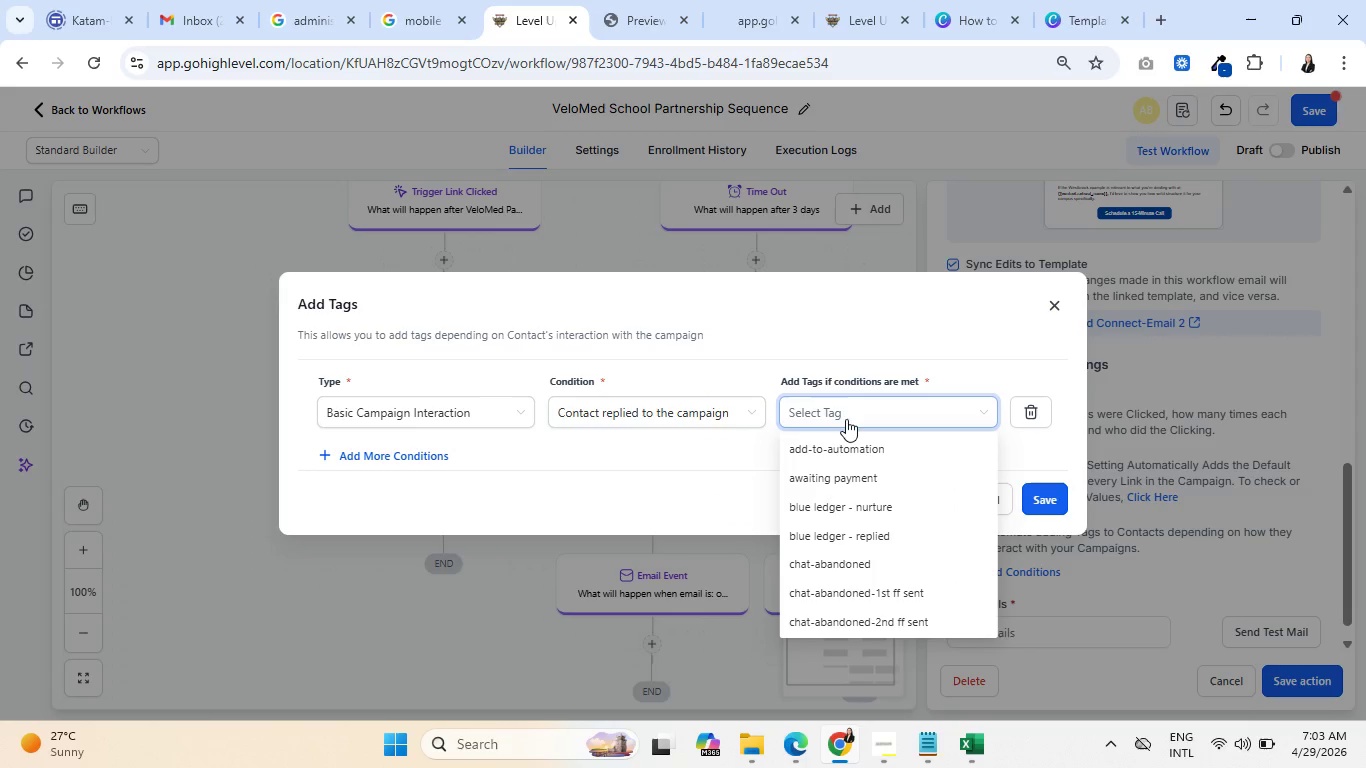 
wait(8.08)
 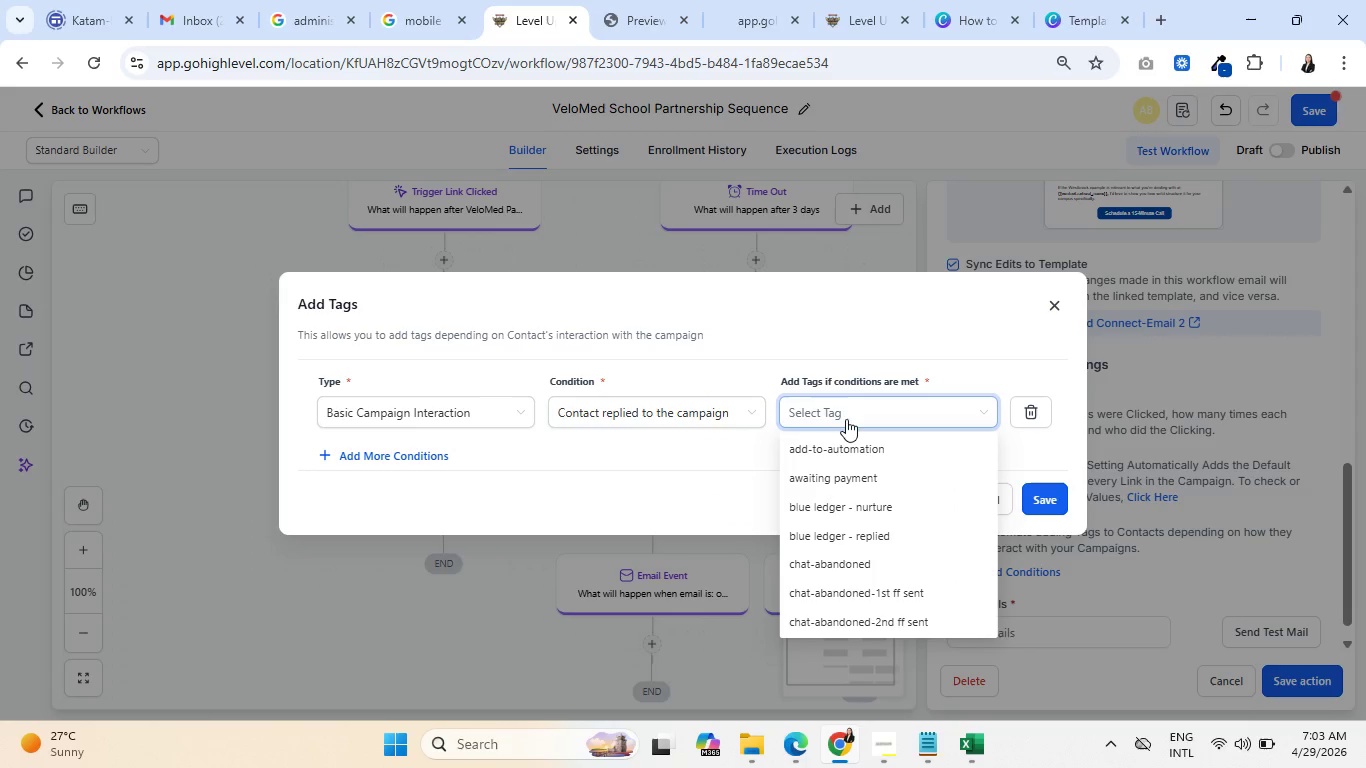 
type(velo)
 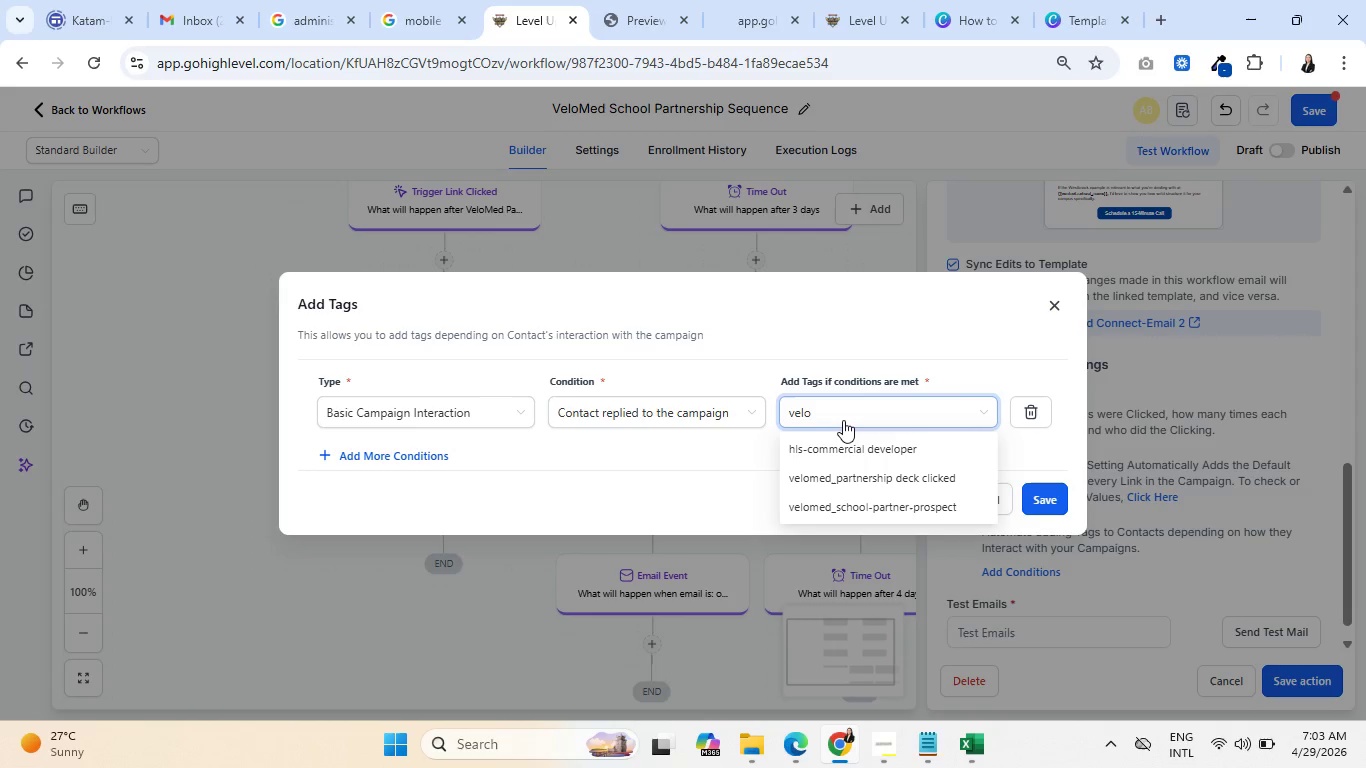 
type(med_replied)
 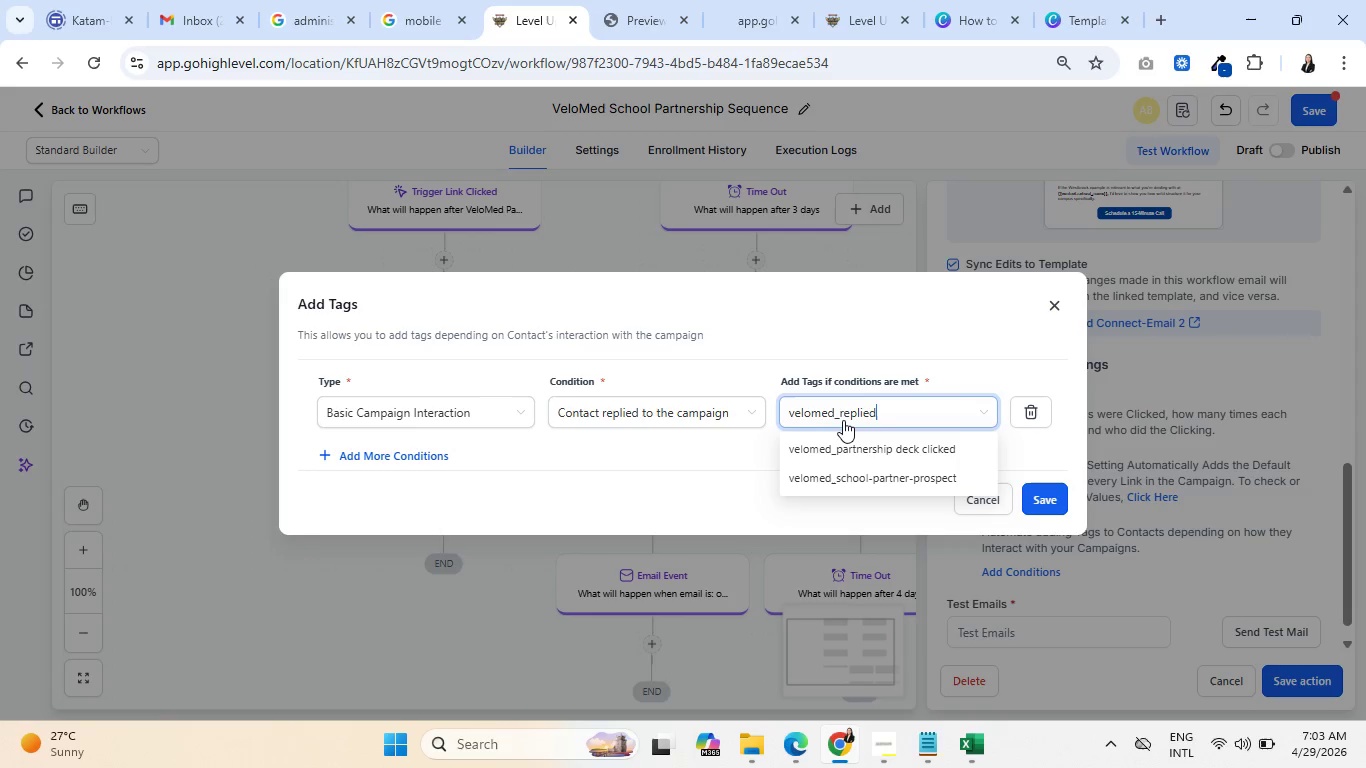 
left_click([845, 444])
 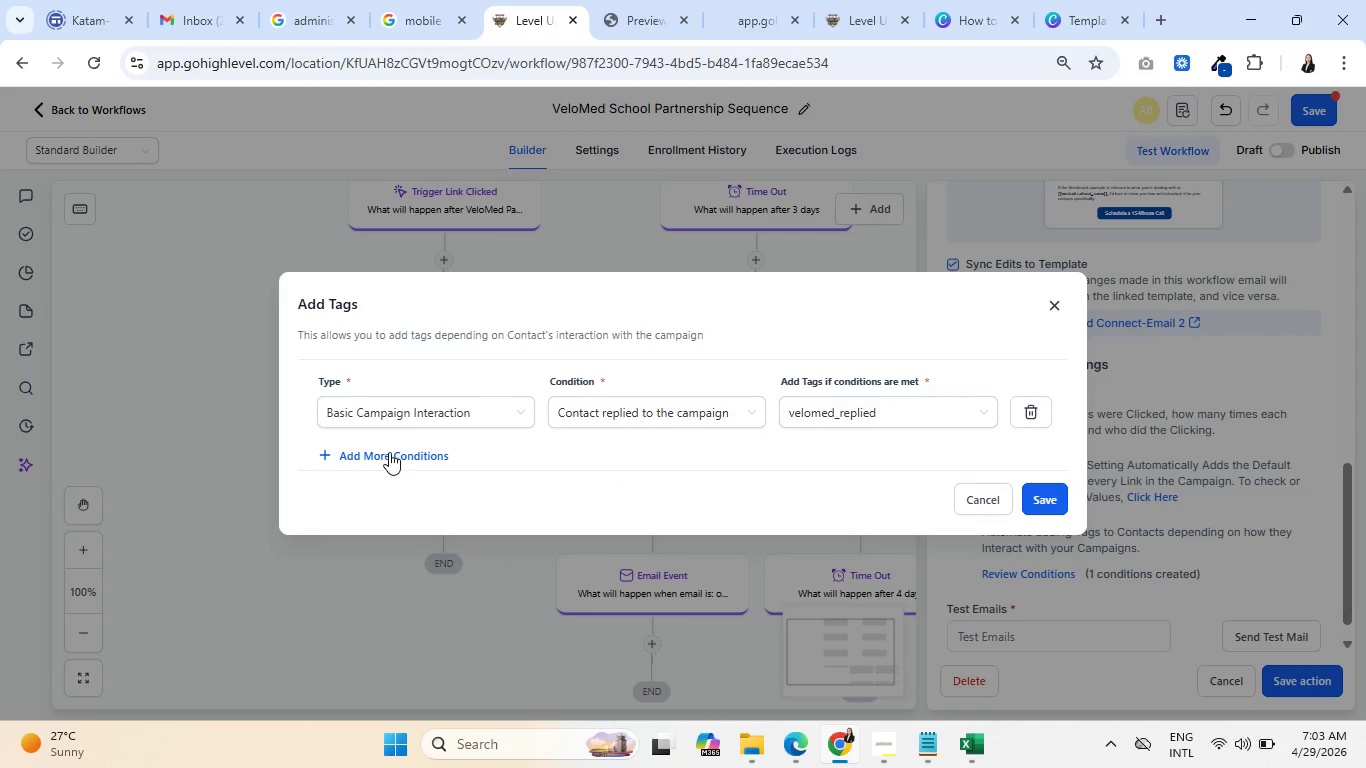 
left_click([388, 451])
 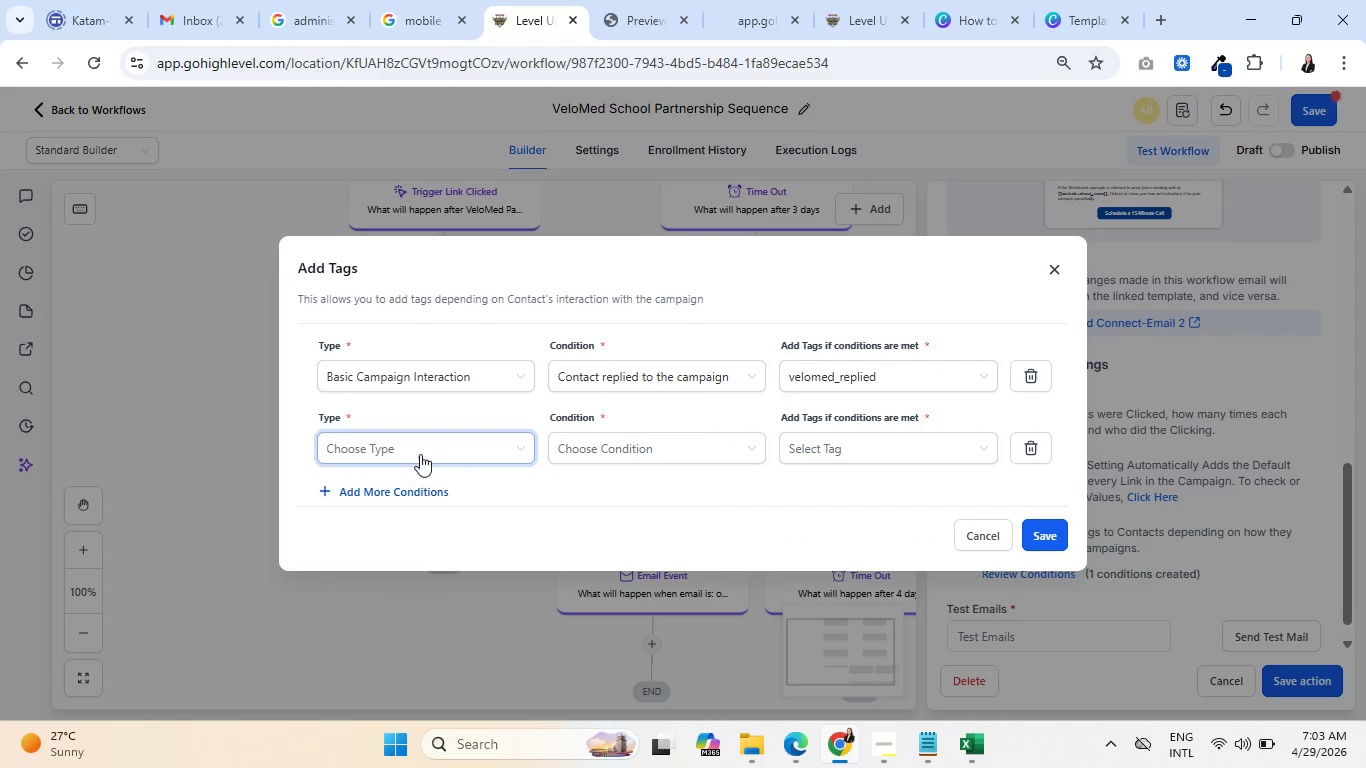 
left_click([452, 454])
 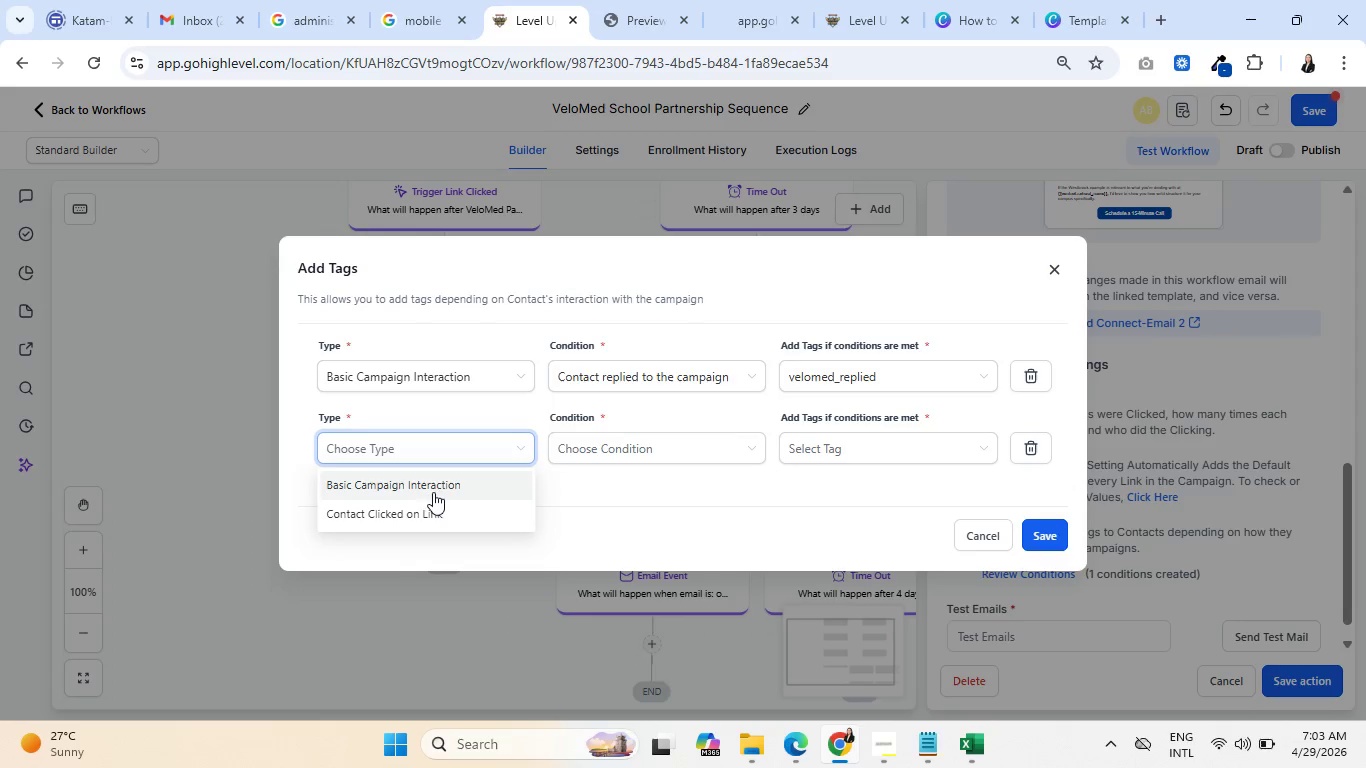 
left_click([440, 489])
 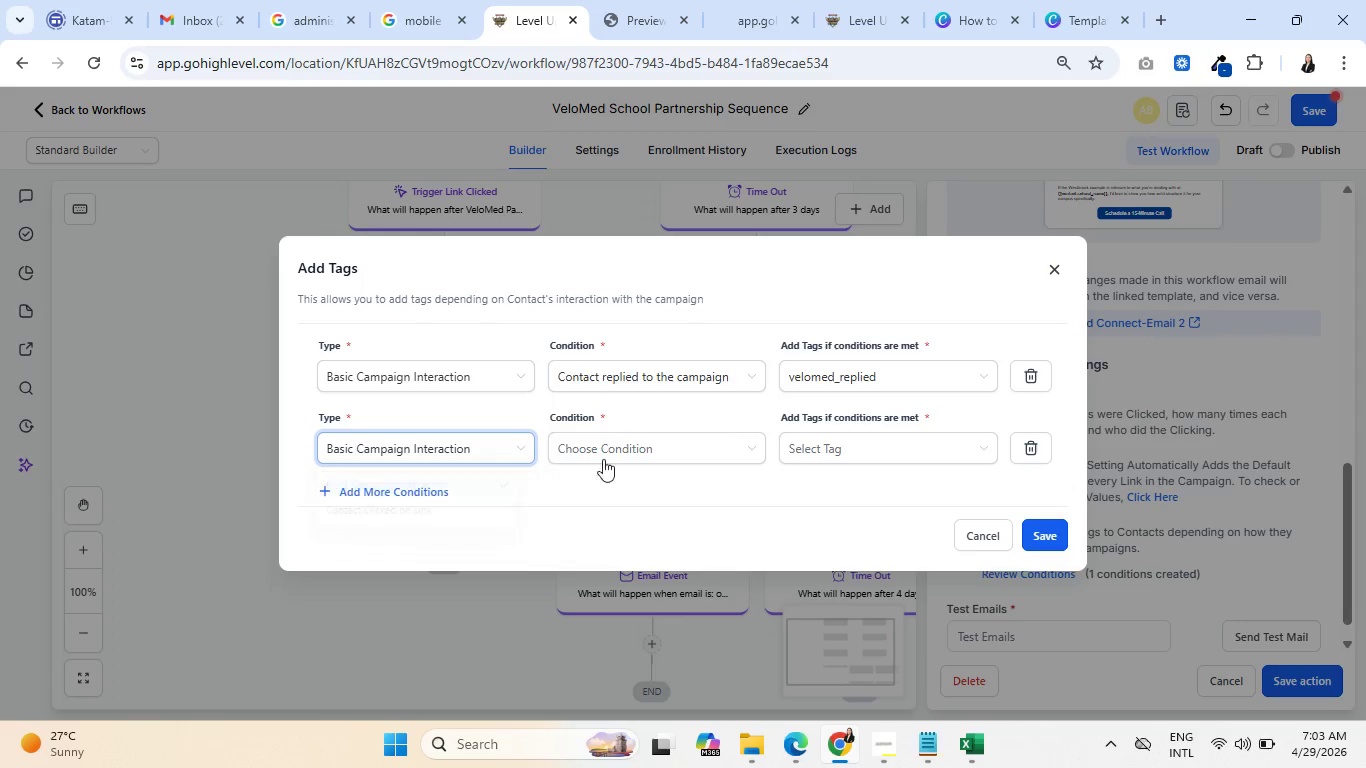 
left_click([647, 447])
 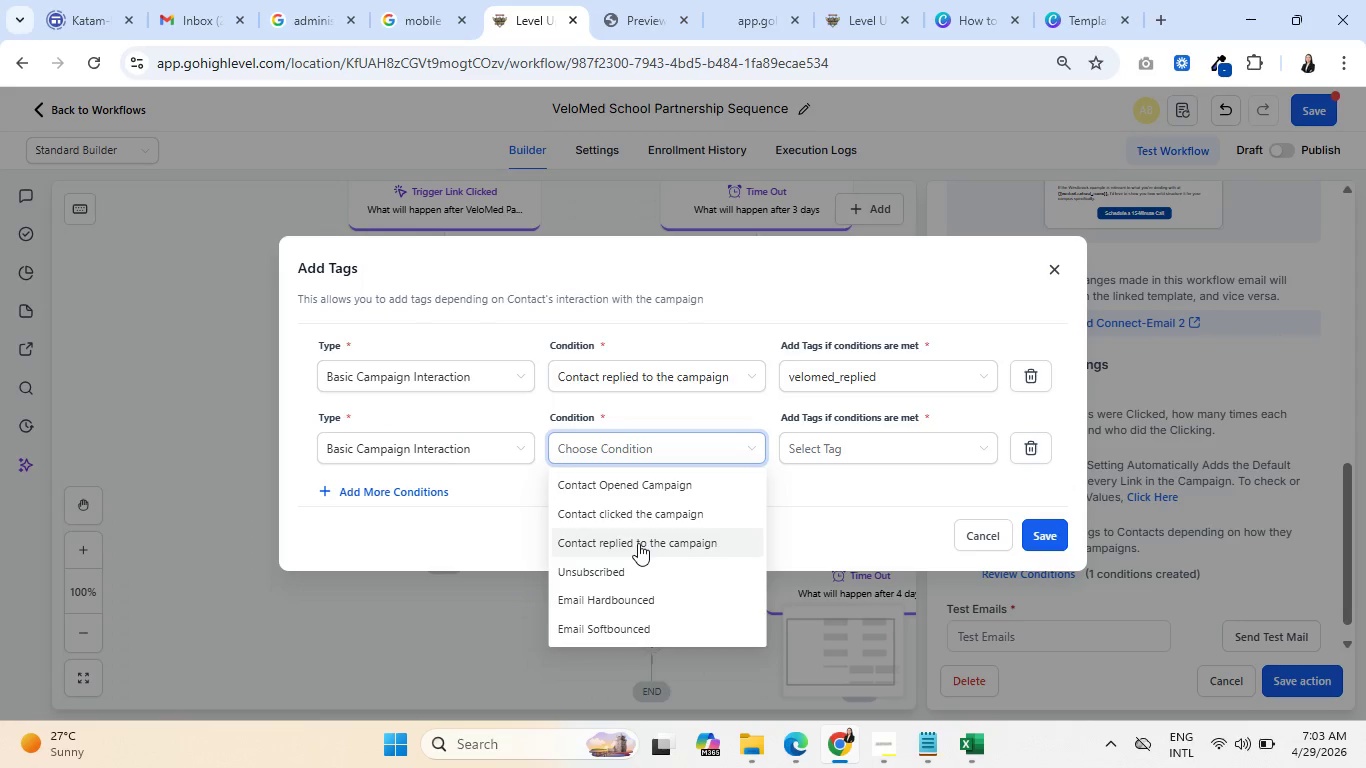 
wait(15.48)
 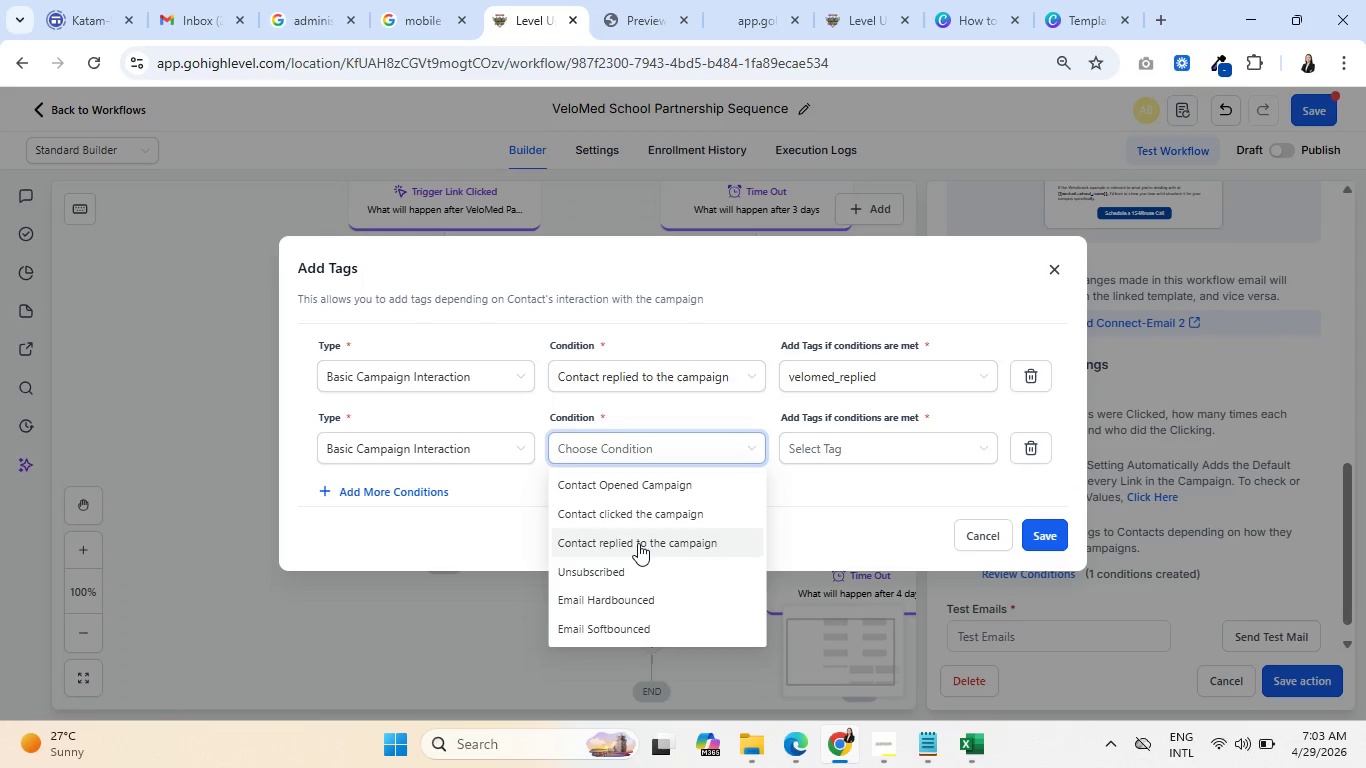 
left_click([660, 515])
 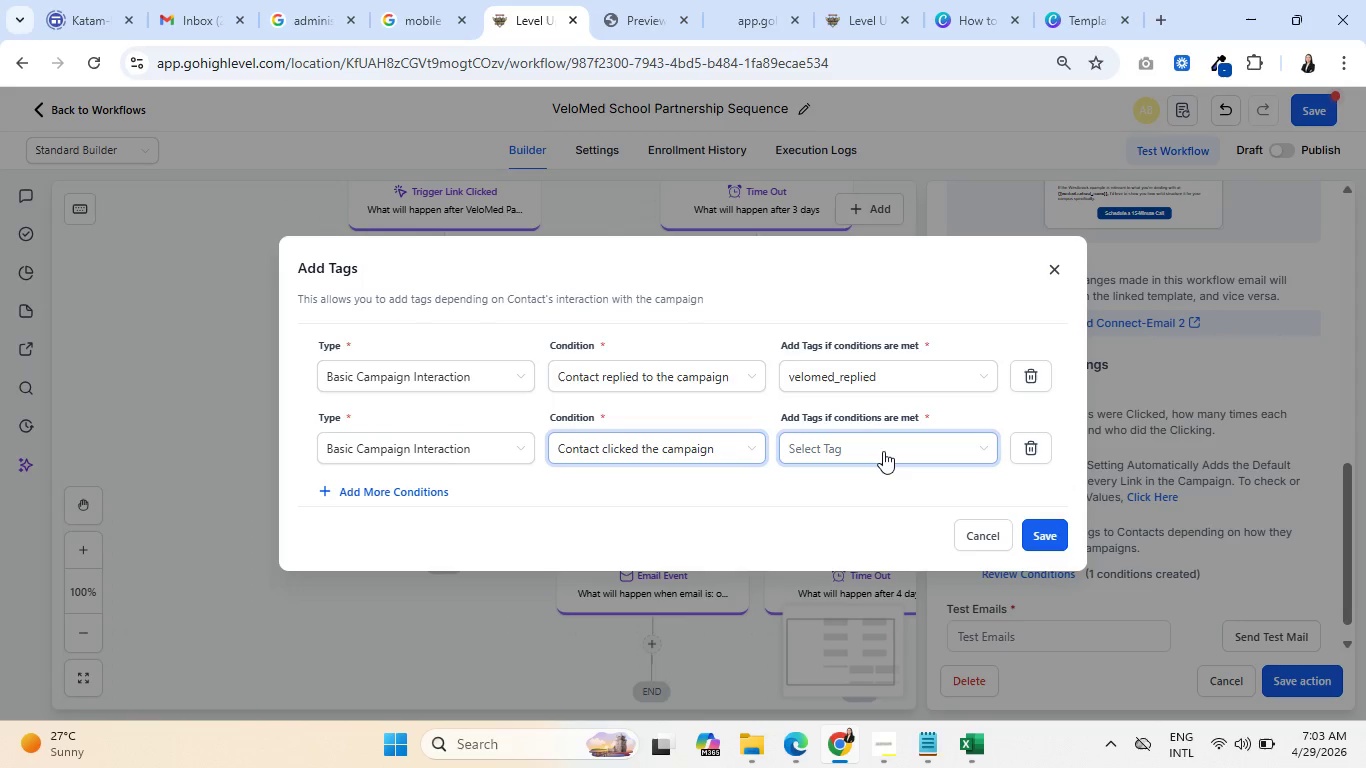 
wait(12.44)
 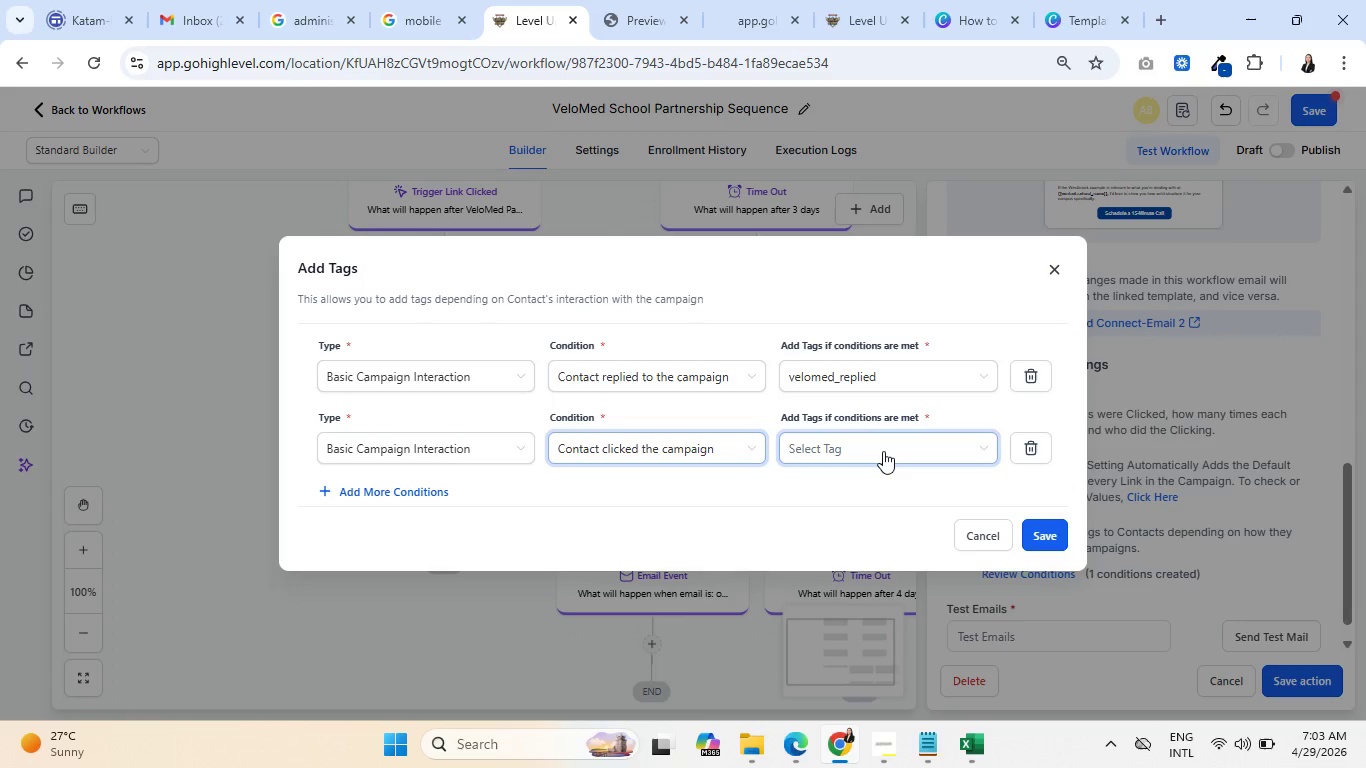 
left_click([883, 445])
 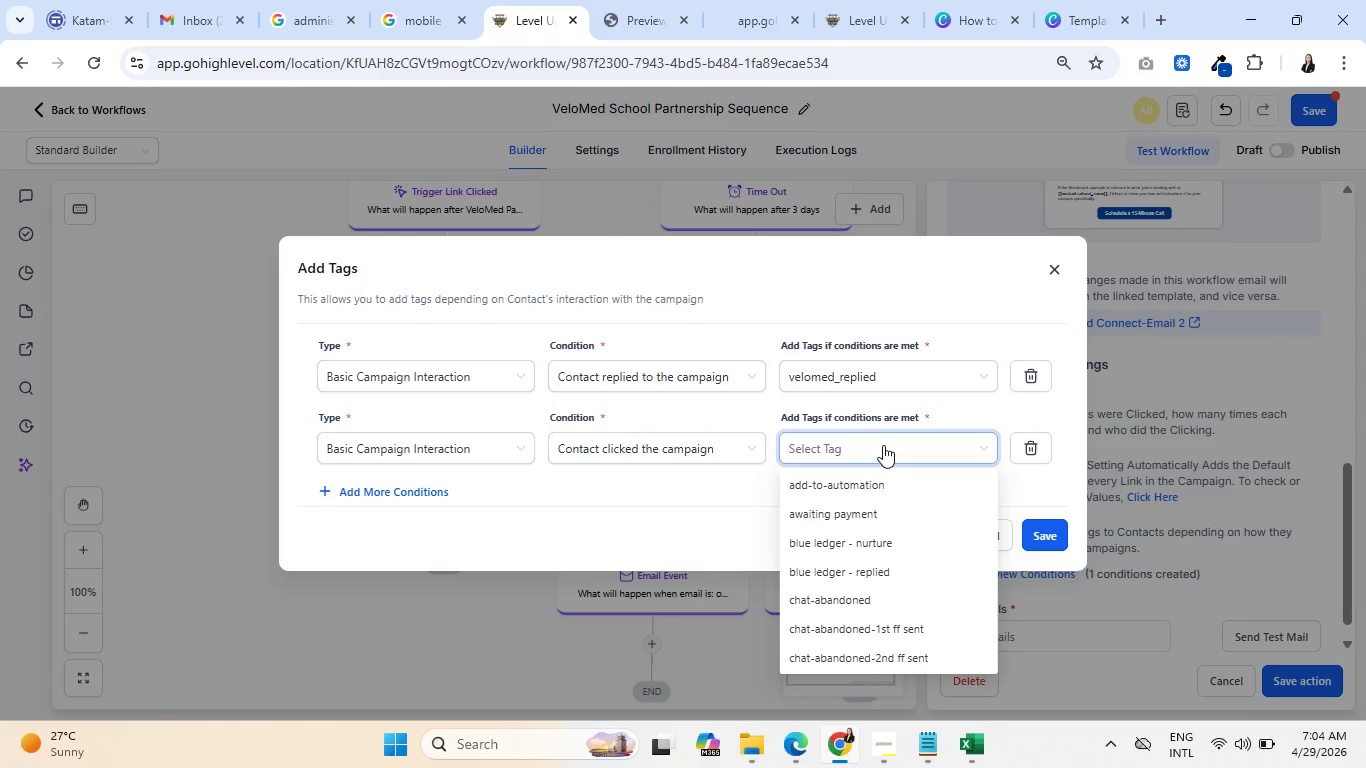 
wait(11.27)
 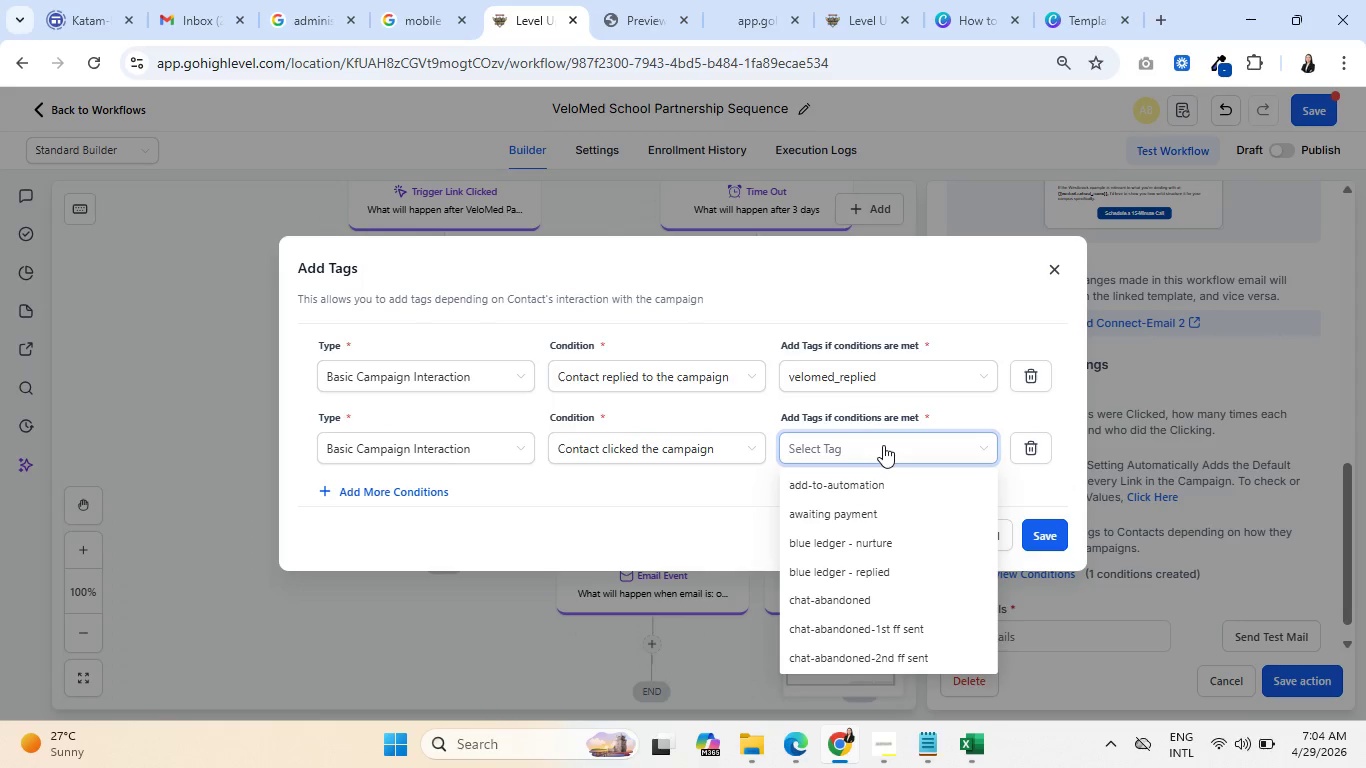 
left_click([464, 441])
 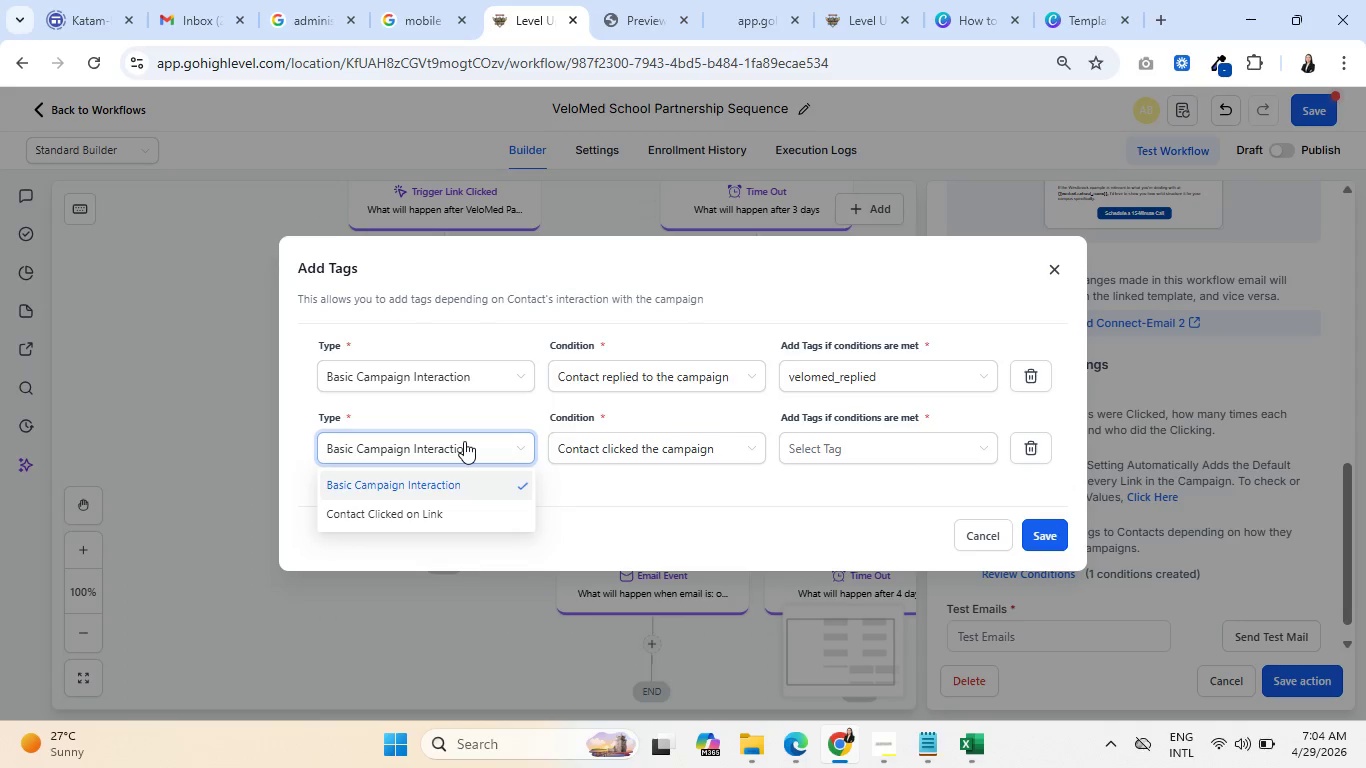 
left_click([446, 514])
 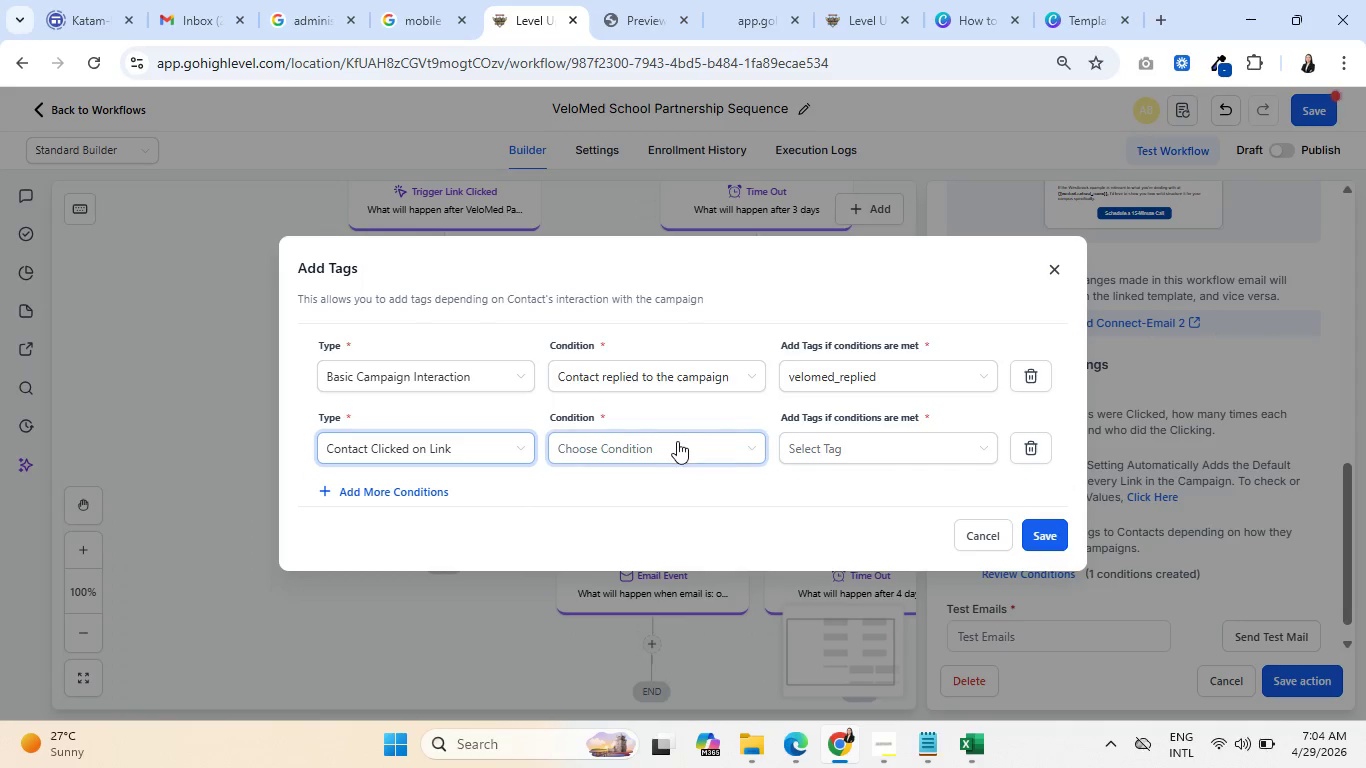 
left_click([679, 448])
 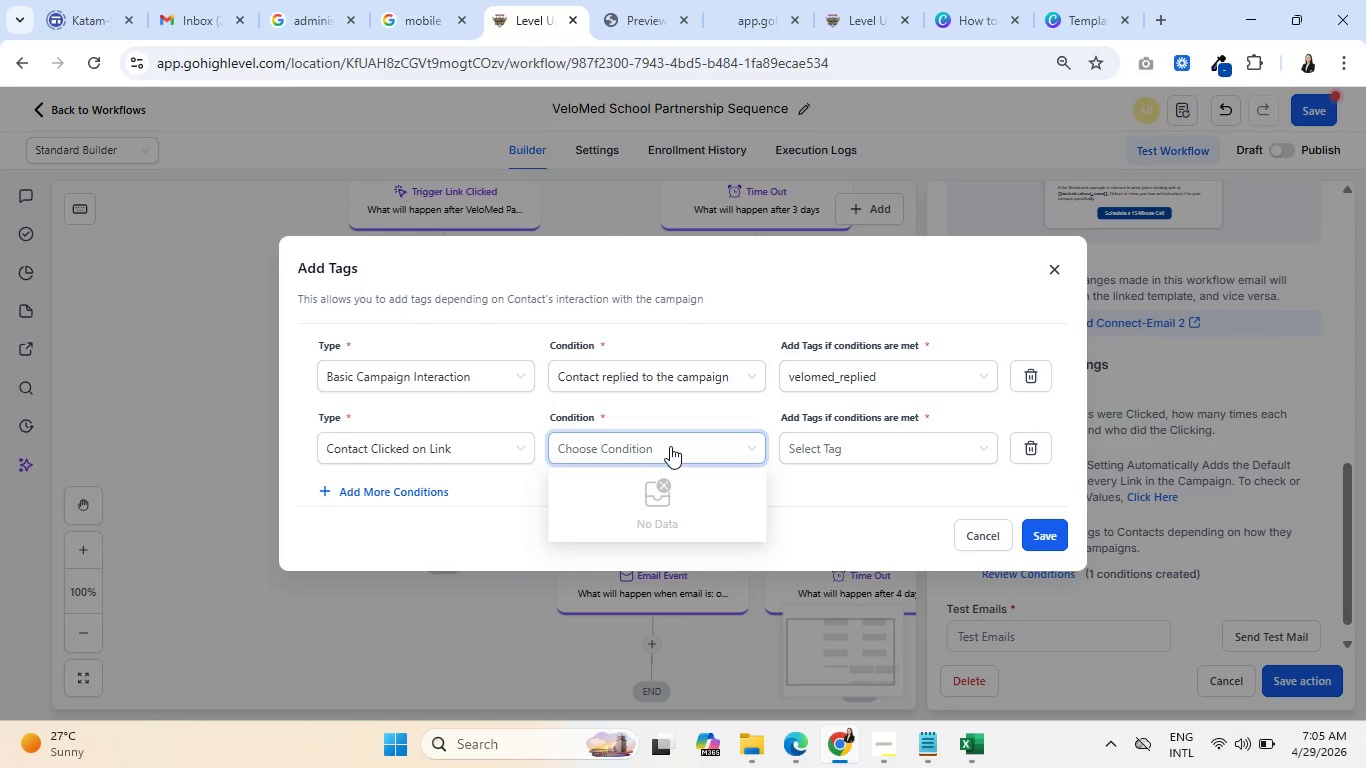 
wait(52.81)
 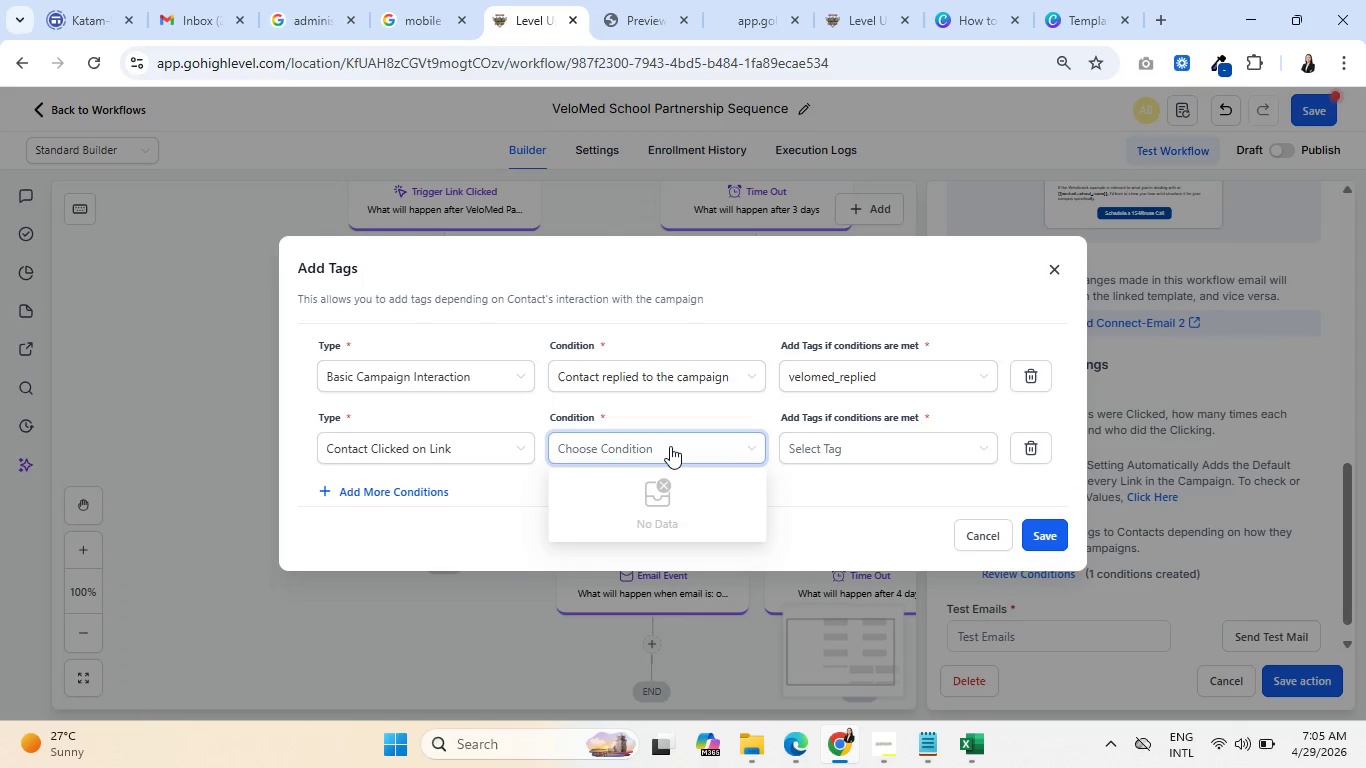 
scroll: coordinate [525, 392], scroll_direction: down, amount: 3.0
 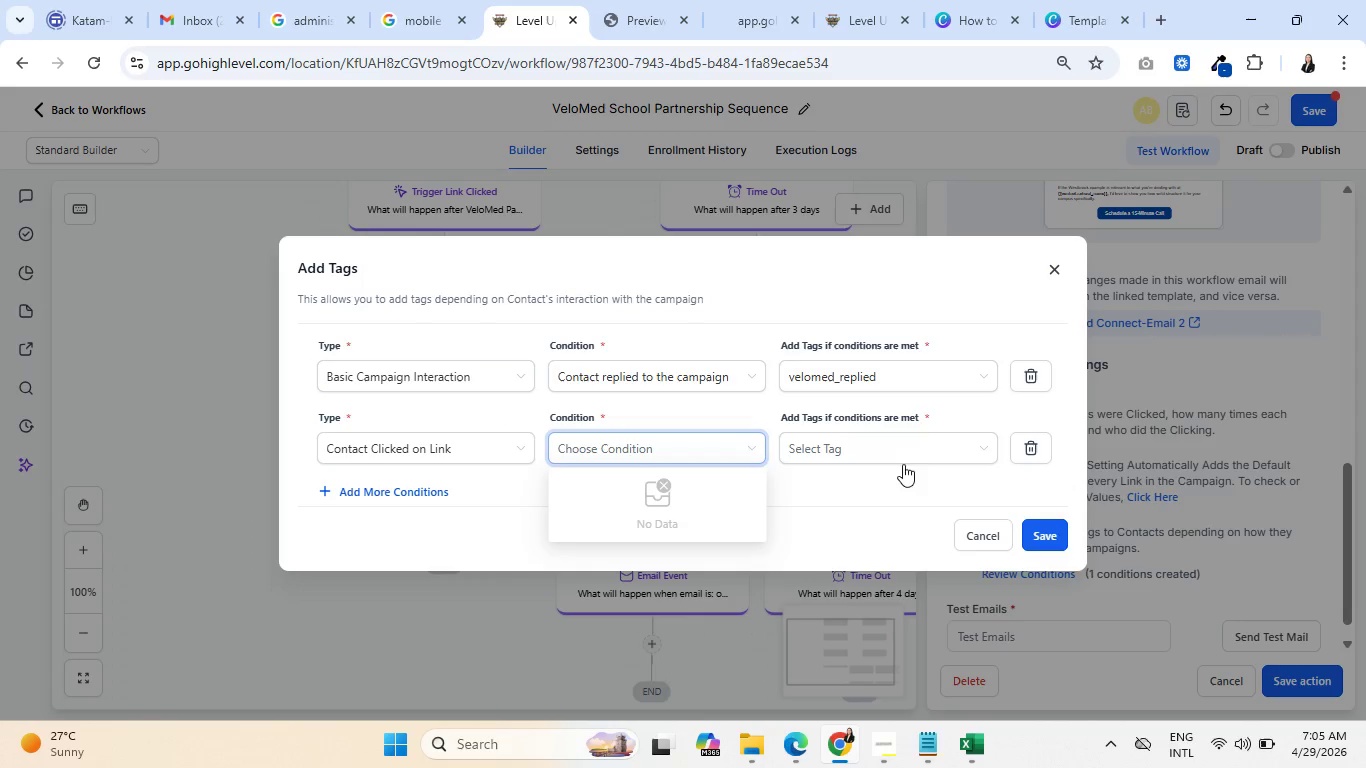 
left_click([1024, 451])
 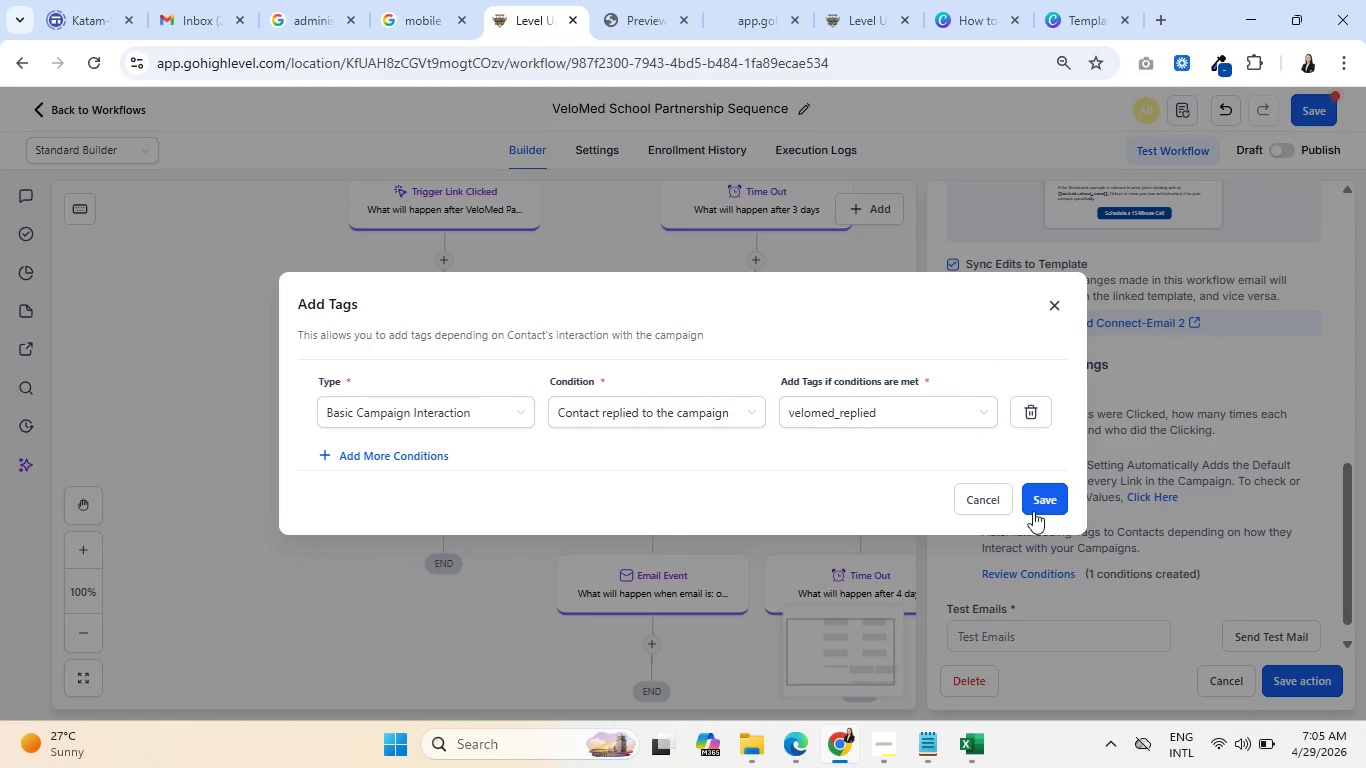 
left_click([1034, 496])
 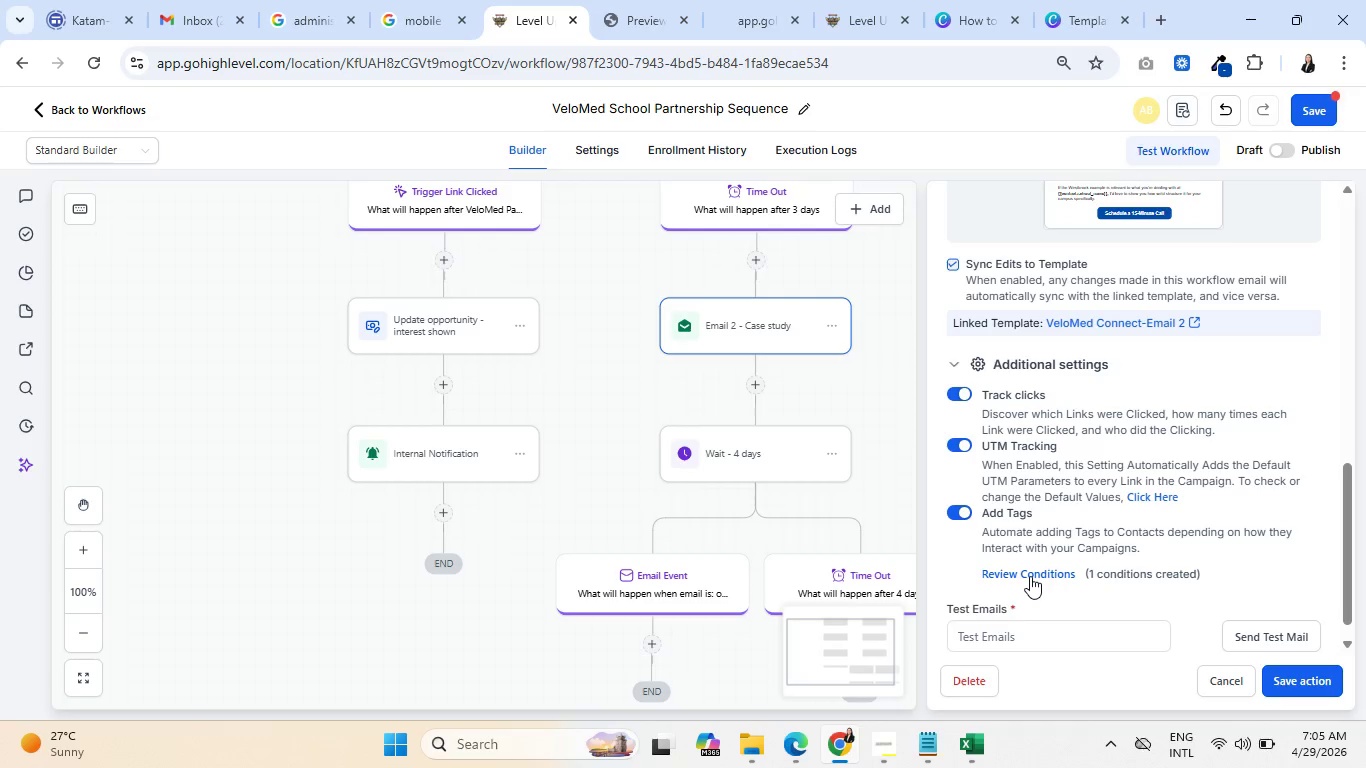 
wait(43.97)
 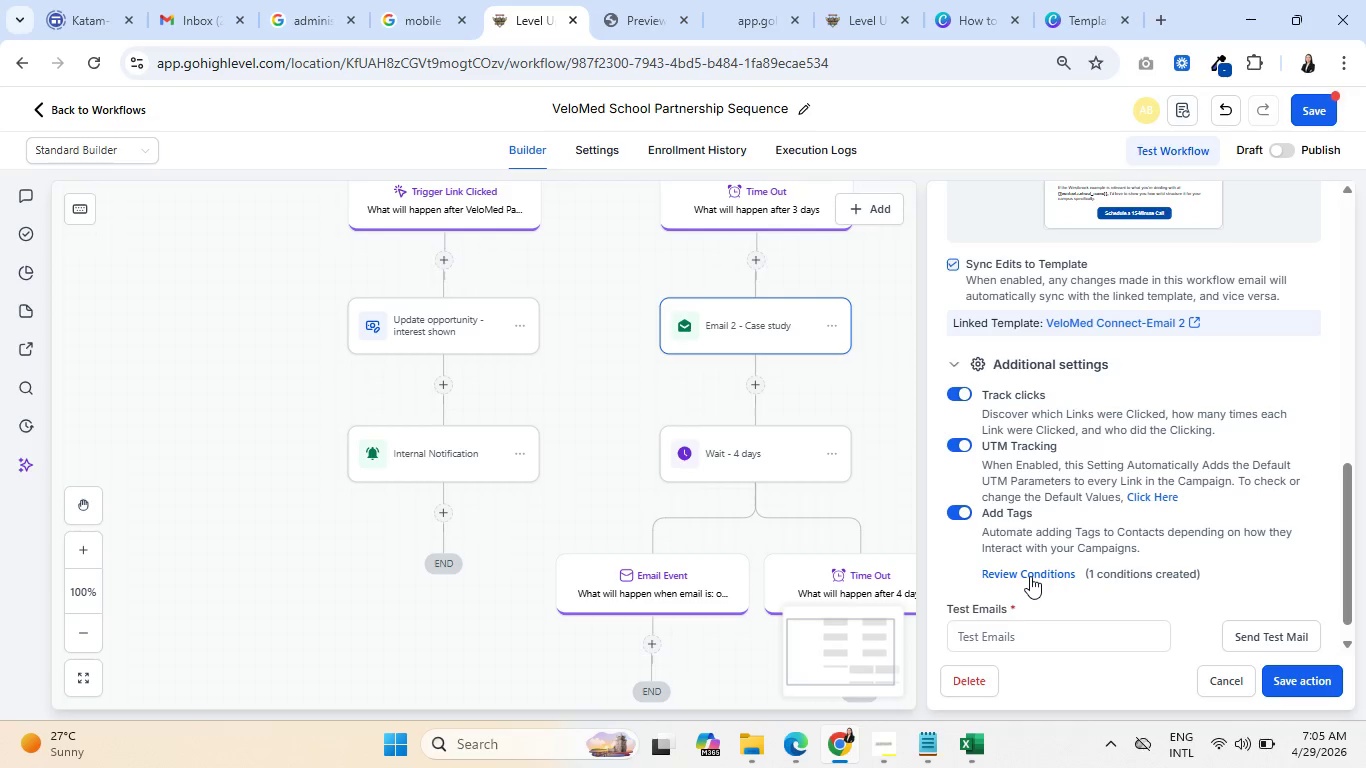 
left_click([962, 394])
 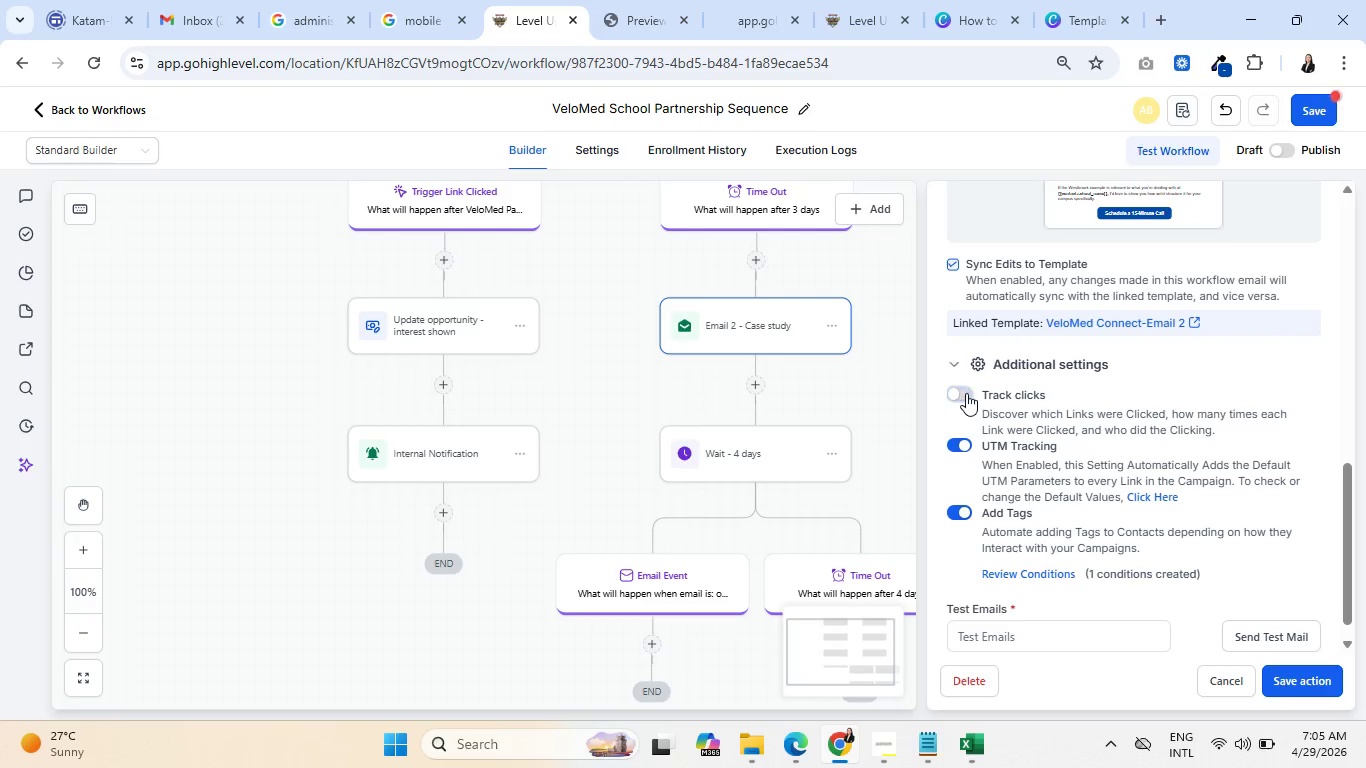 
left_click([968, 393])
 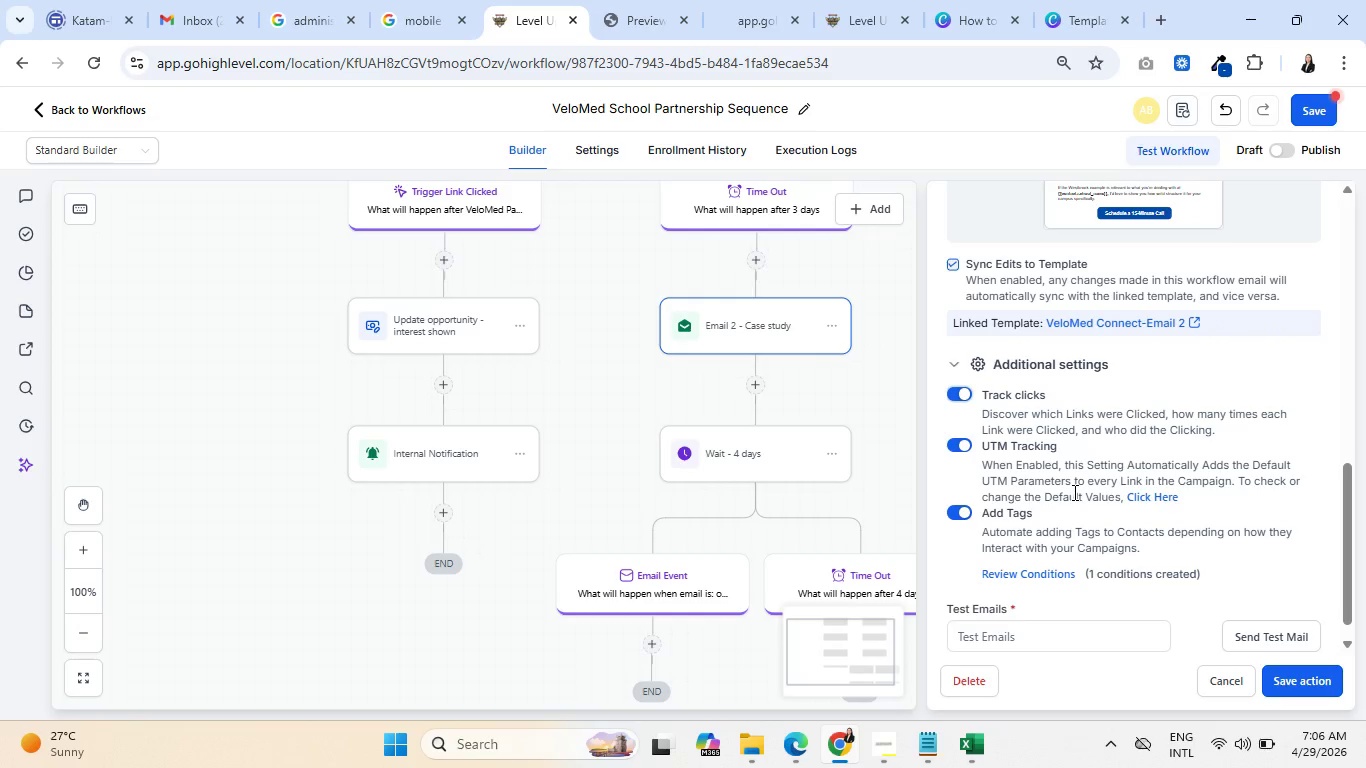 
wait(45.0)
 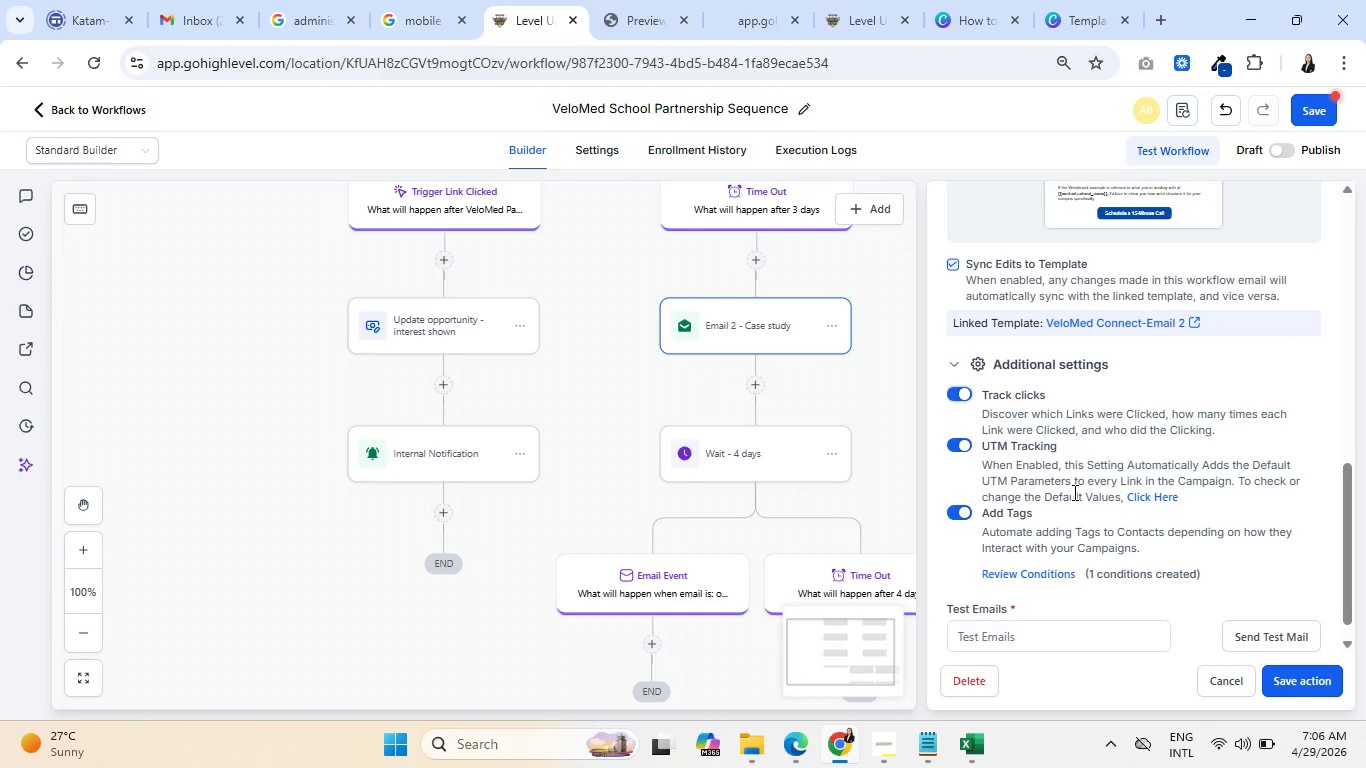 
left_click([1310, 681])
 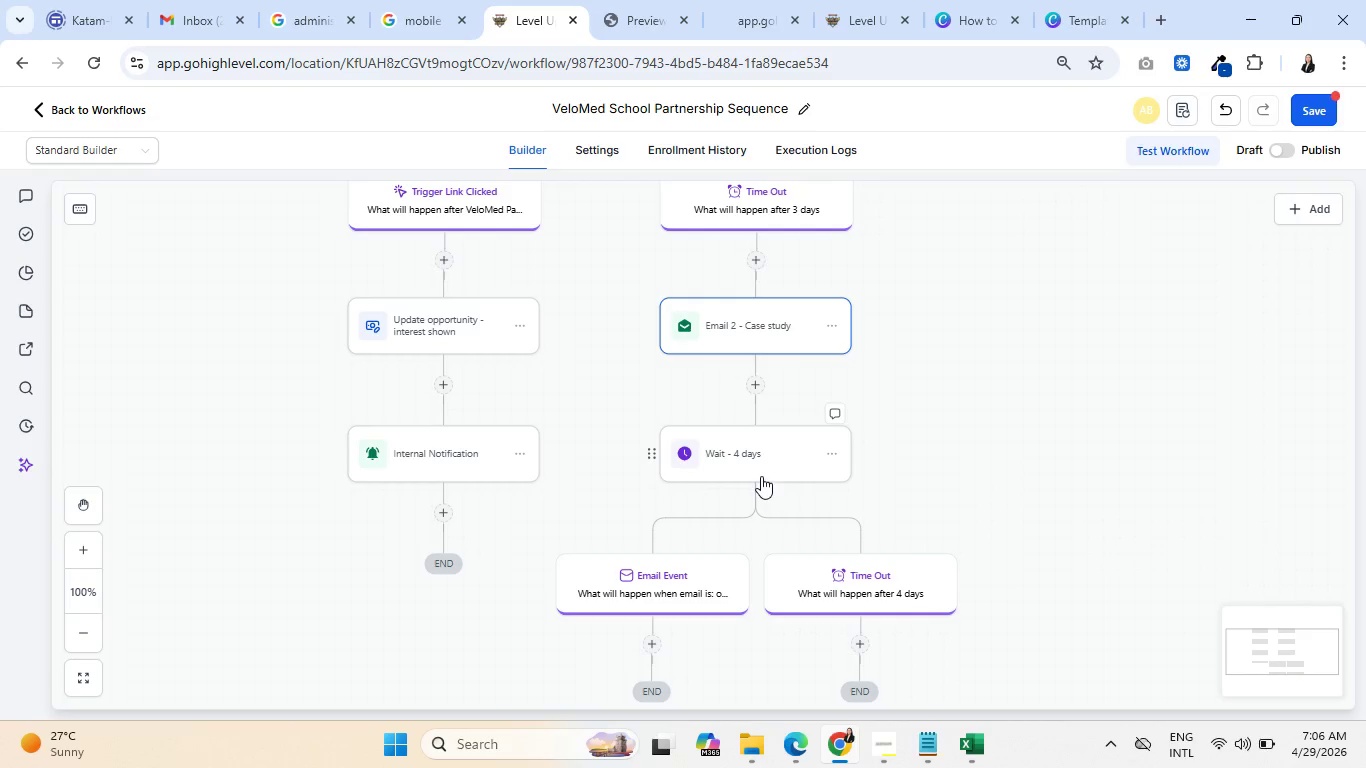 
wait(8.66)
 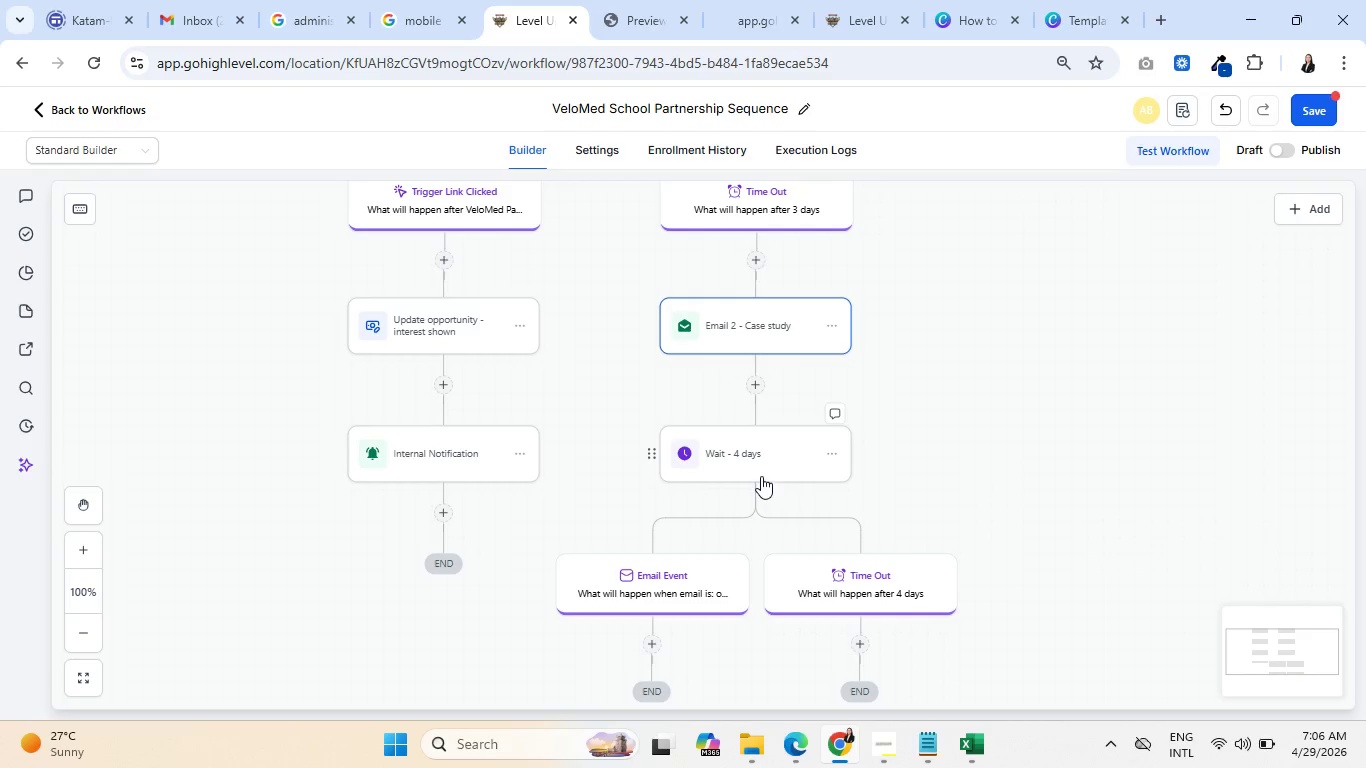 
left_click([764, 344])
 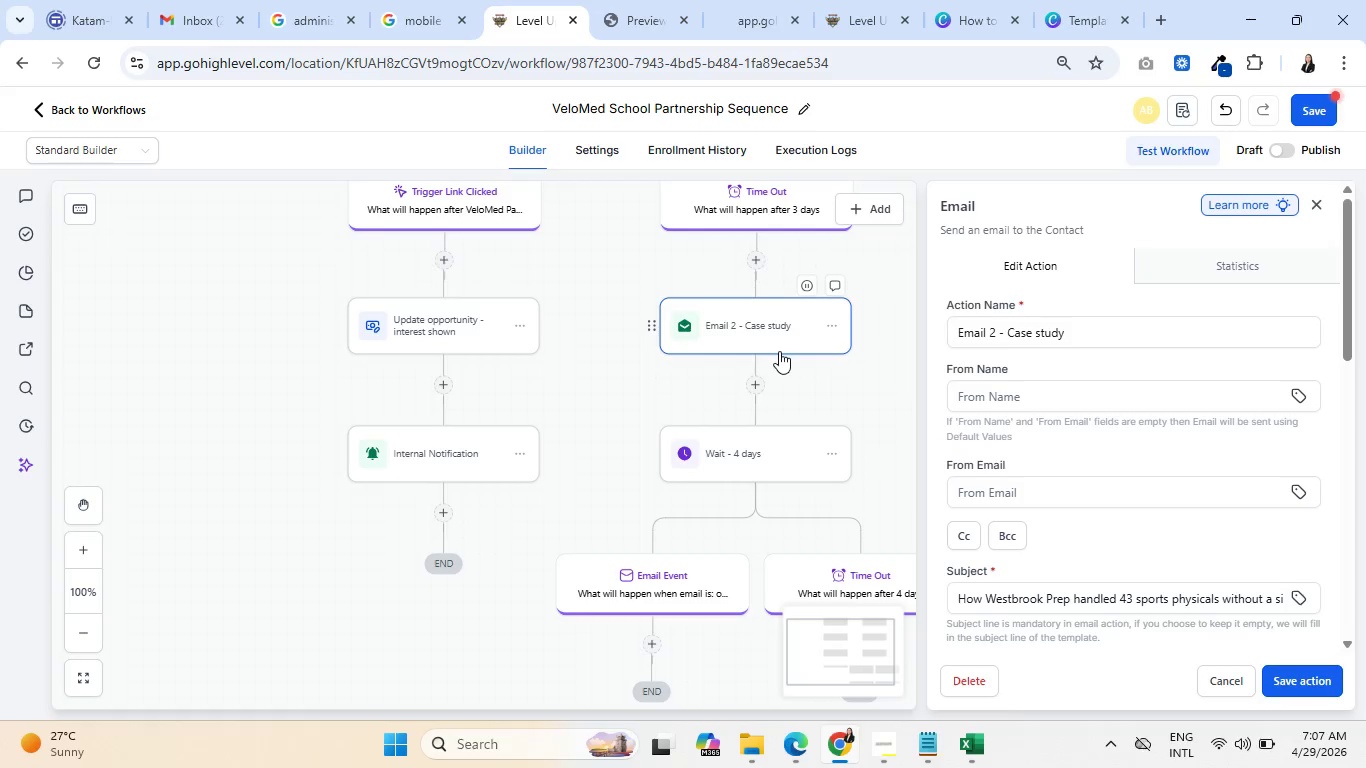 
wait(51.41)
 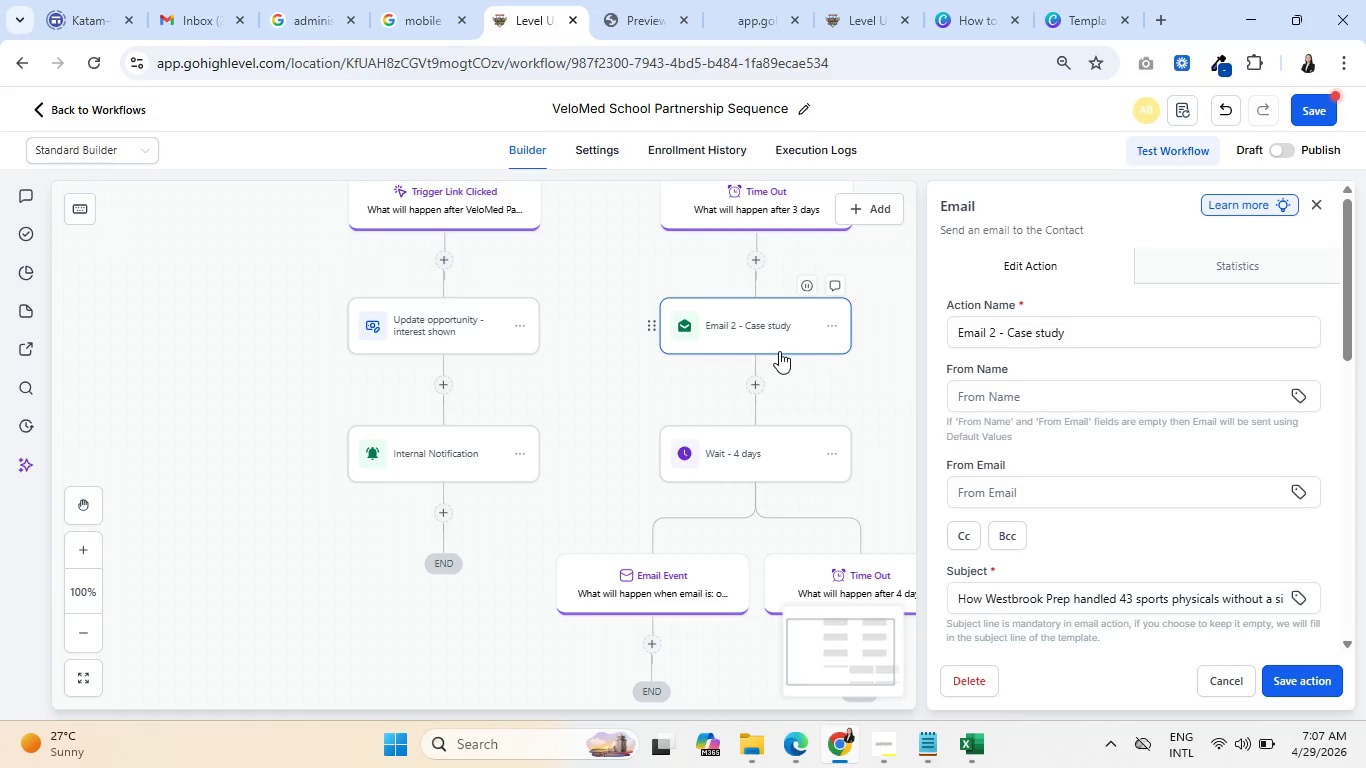 
scroll: coordinate [1195, 451], scroll_direction: up, amount: 1.0
 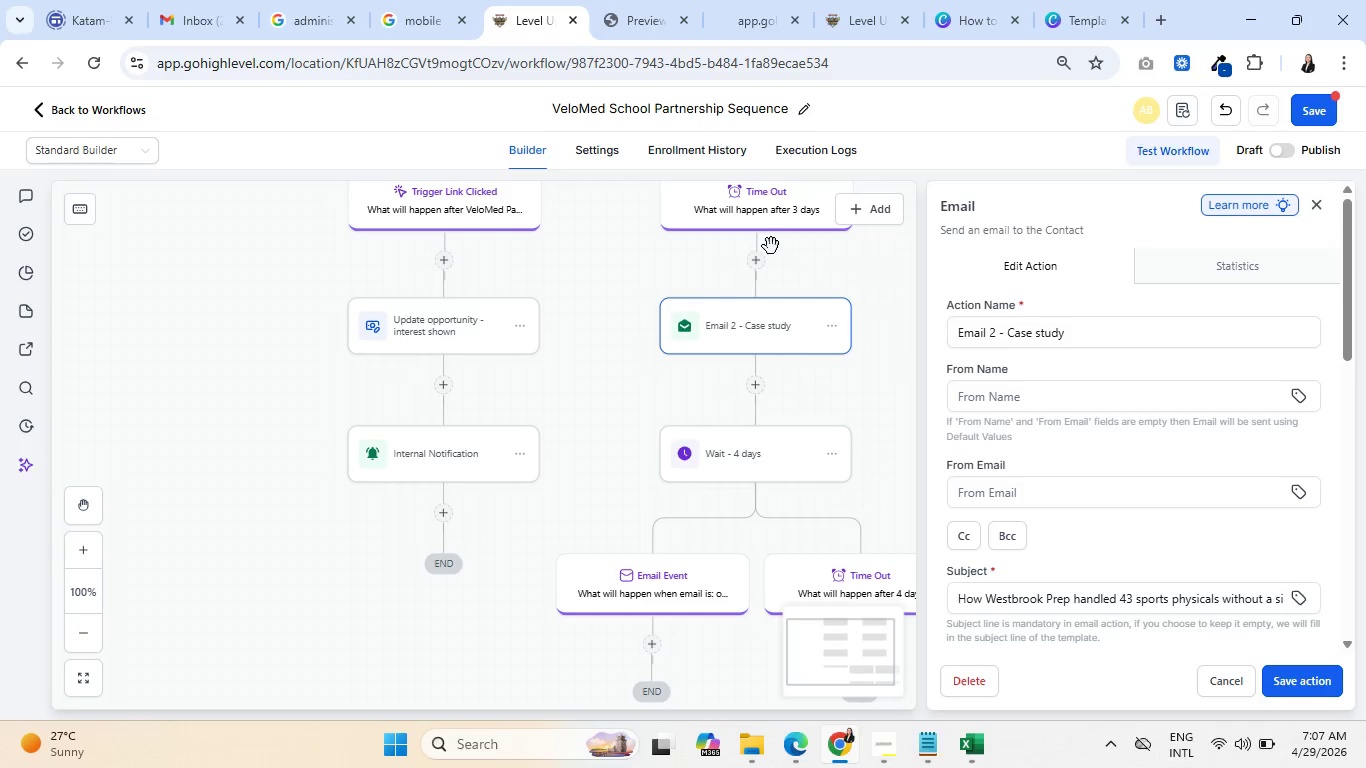 
left_click([756, 232])
 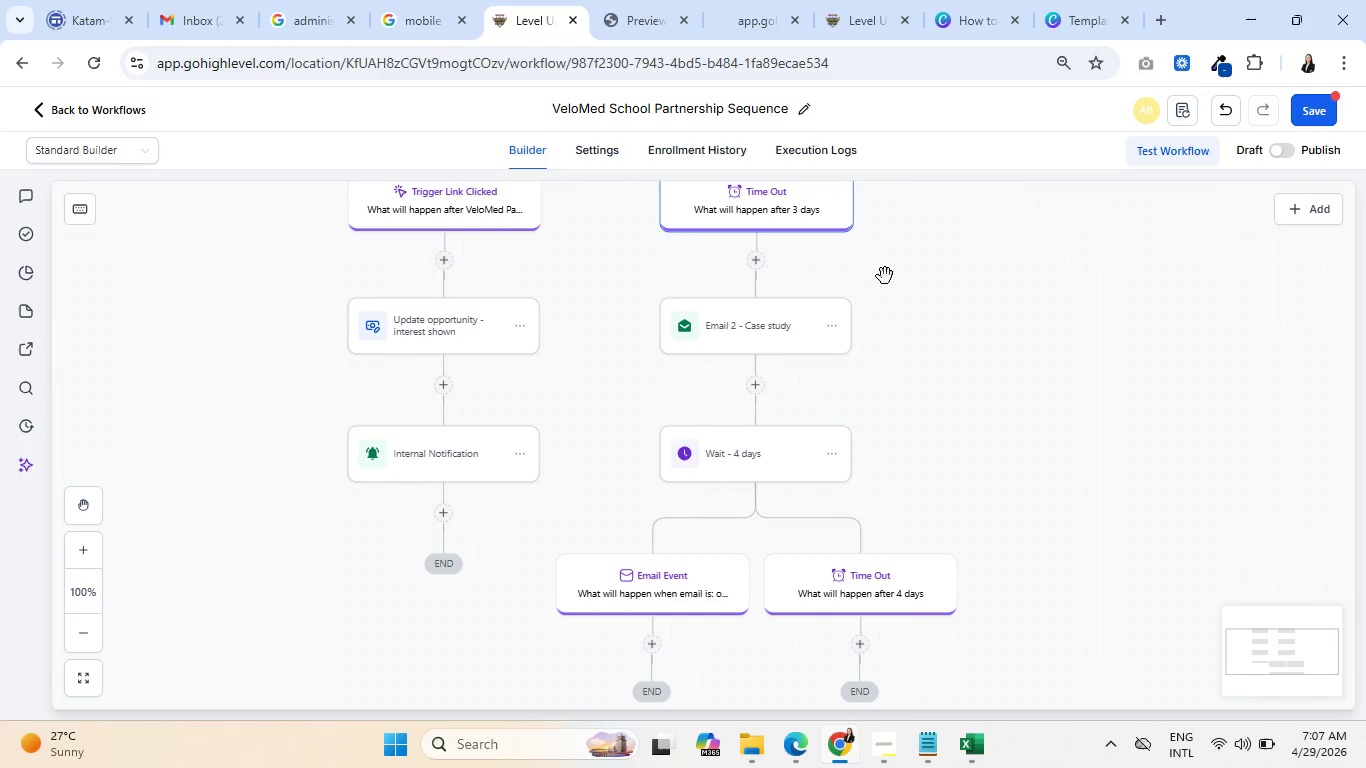 
scroll: coordinate [1091, 406], scroll_direction: up, amount: 4.0
 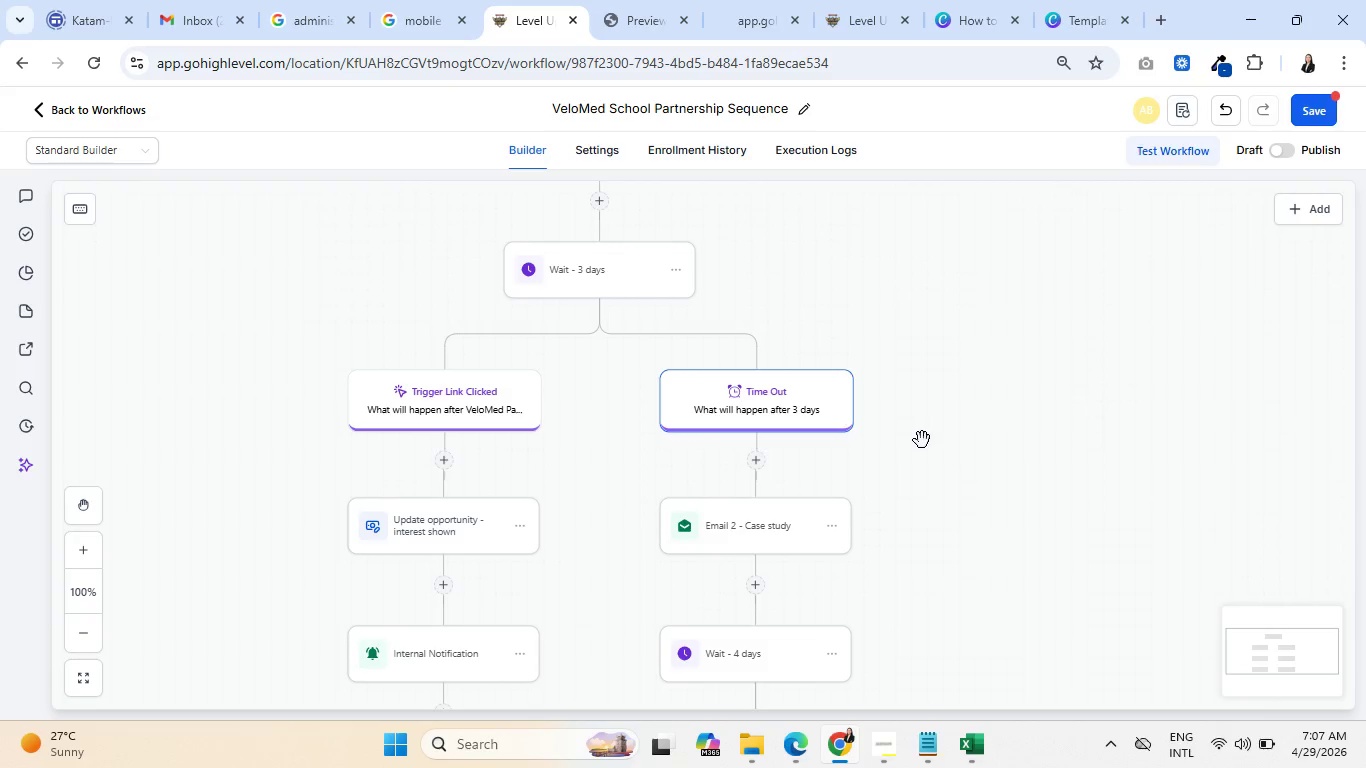 
scroll: coordinate [918, 460], scroll_direction: down, amount: 4.0
 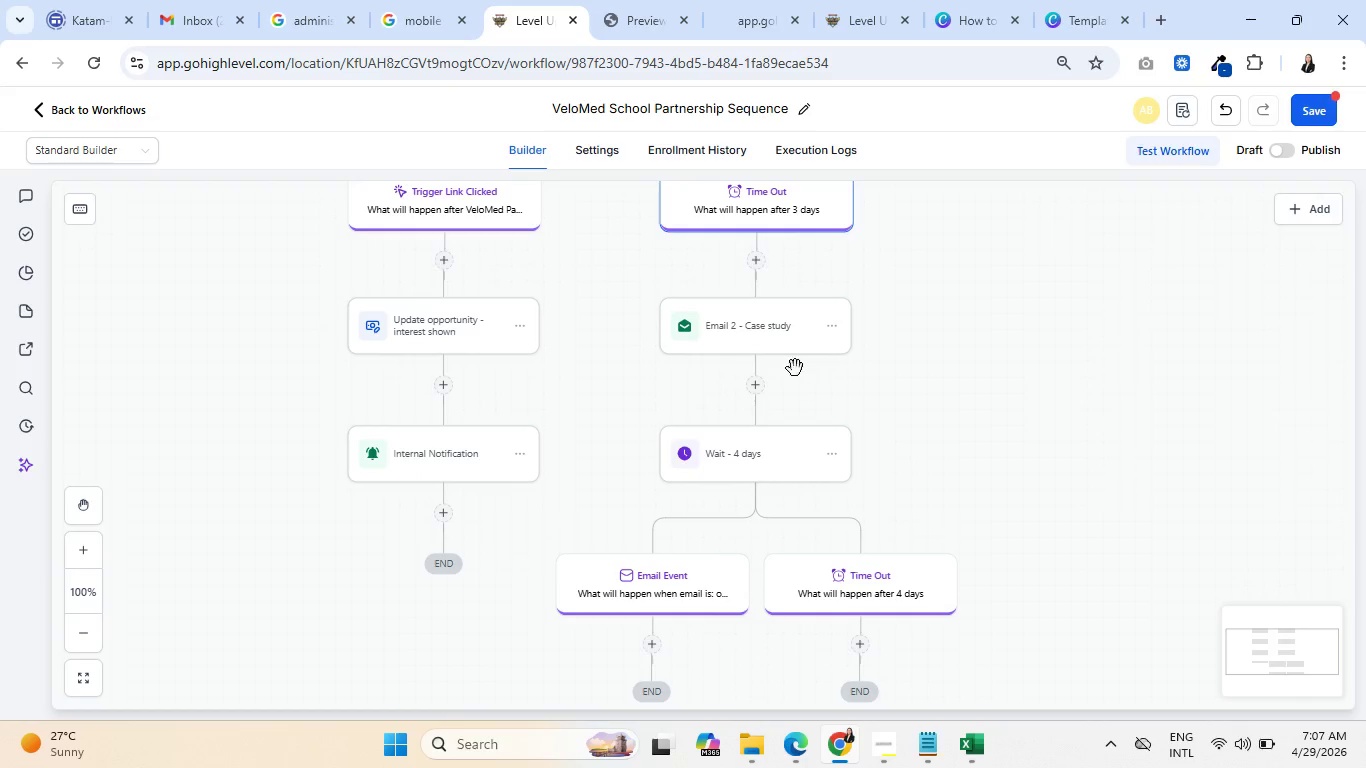 
left_click([778, 355])
 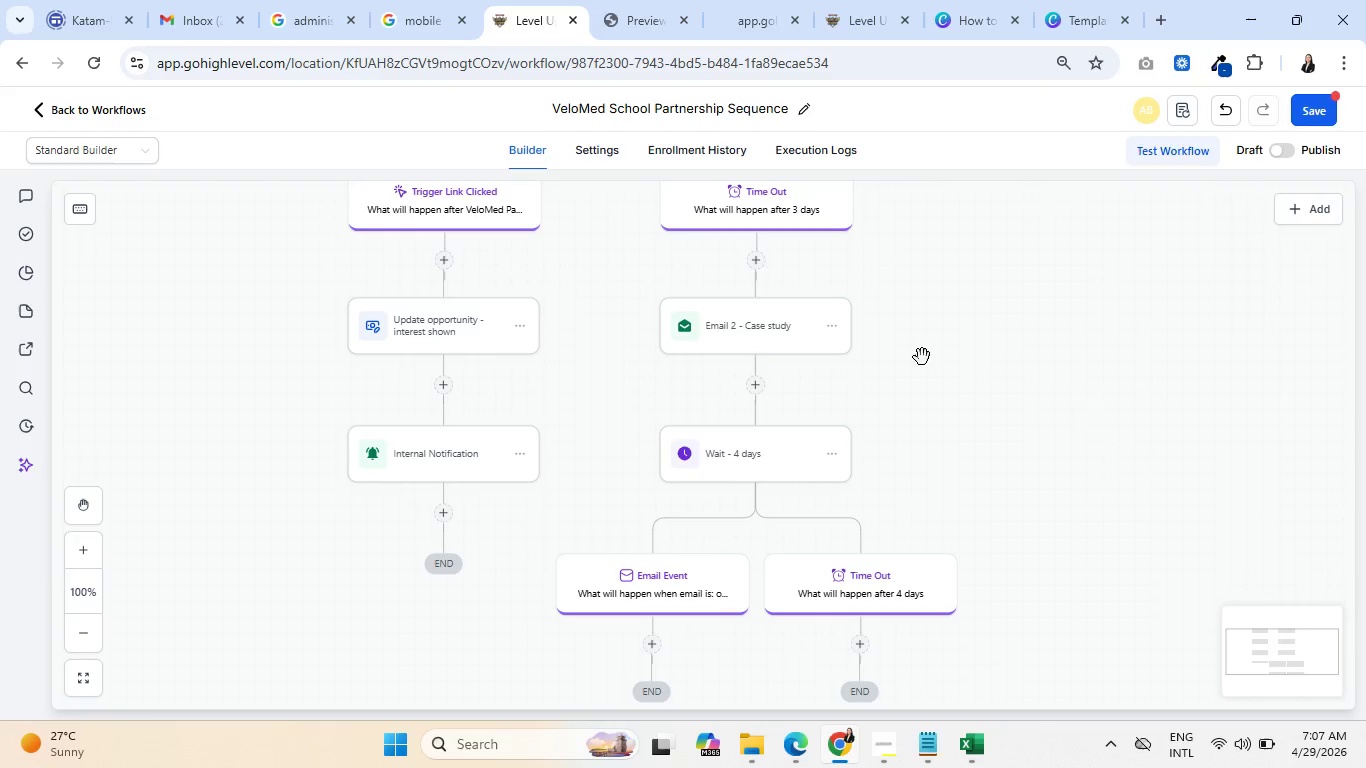 
left_click([773, 330])
 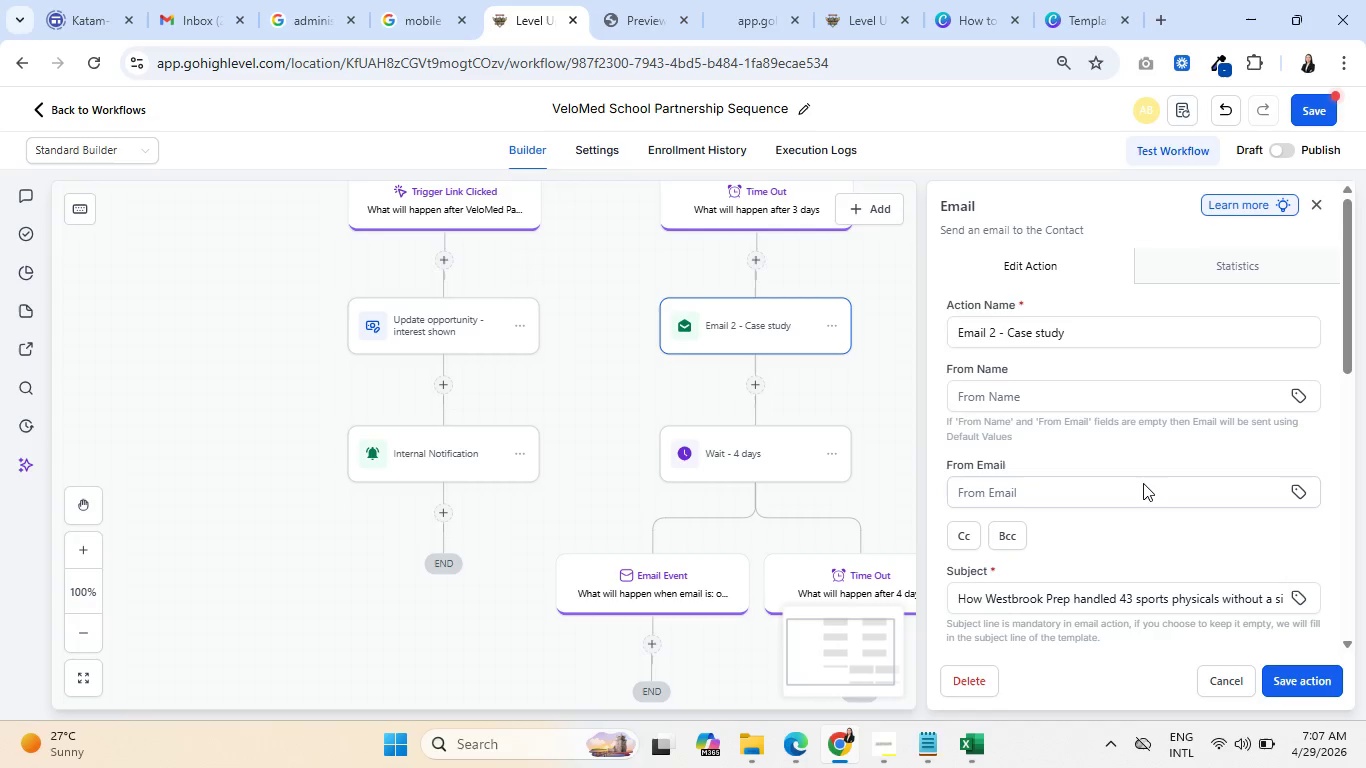 
scroll: coordinate [1163, 491], scroll_direction: down, amount: 9.0
 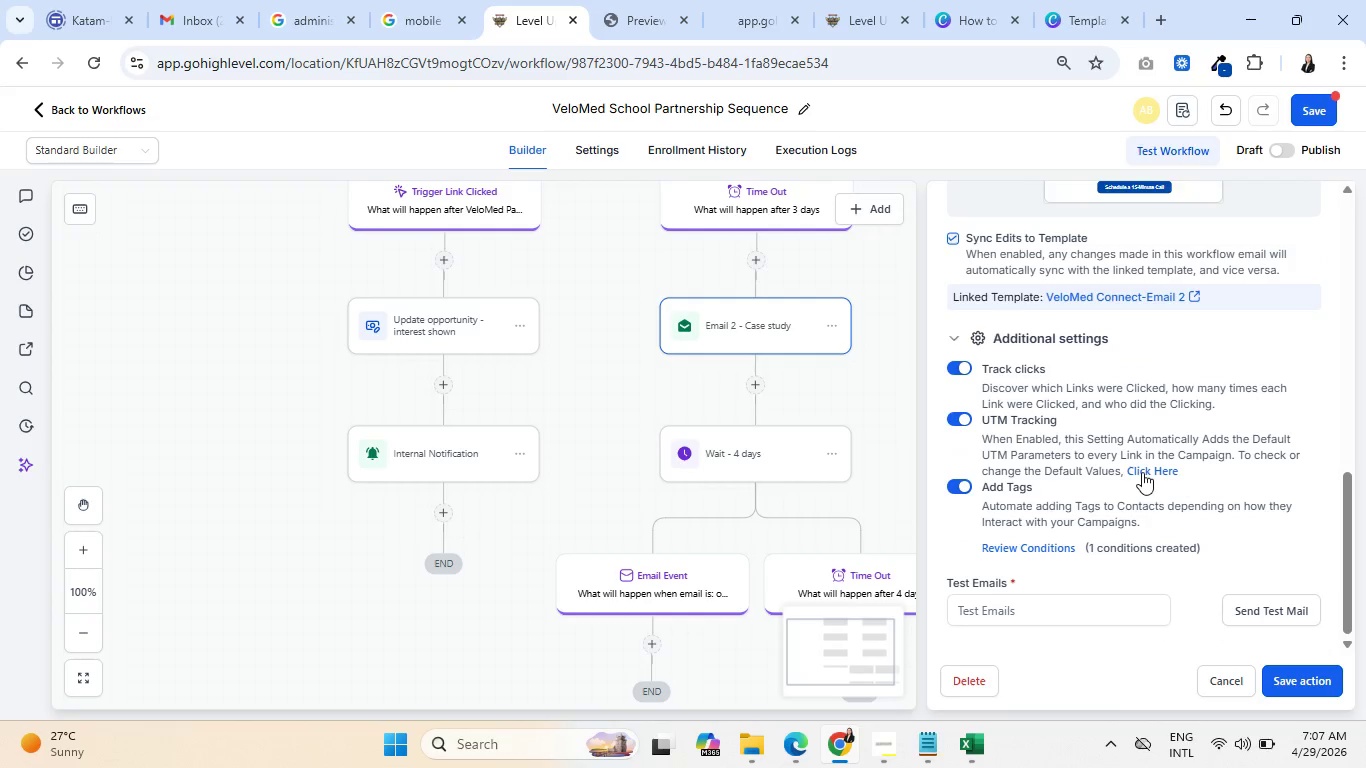 
left_click([1019, 545])
 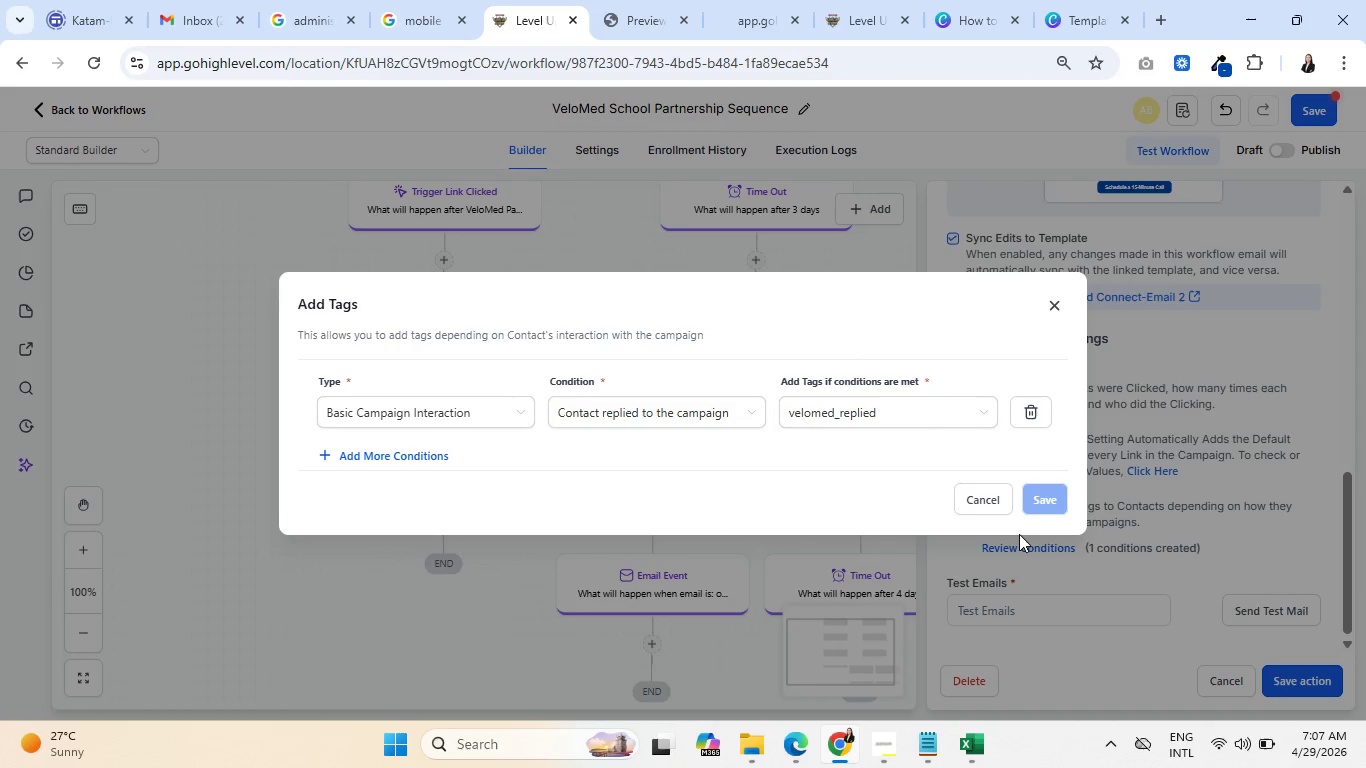 
left_click([409, 453])
 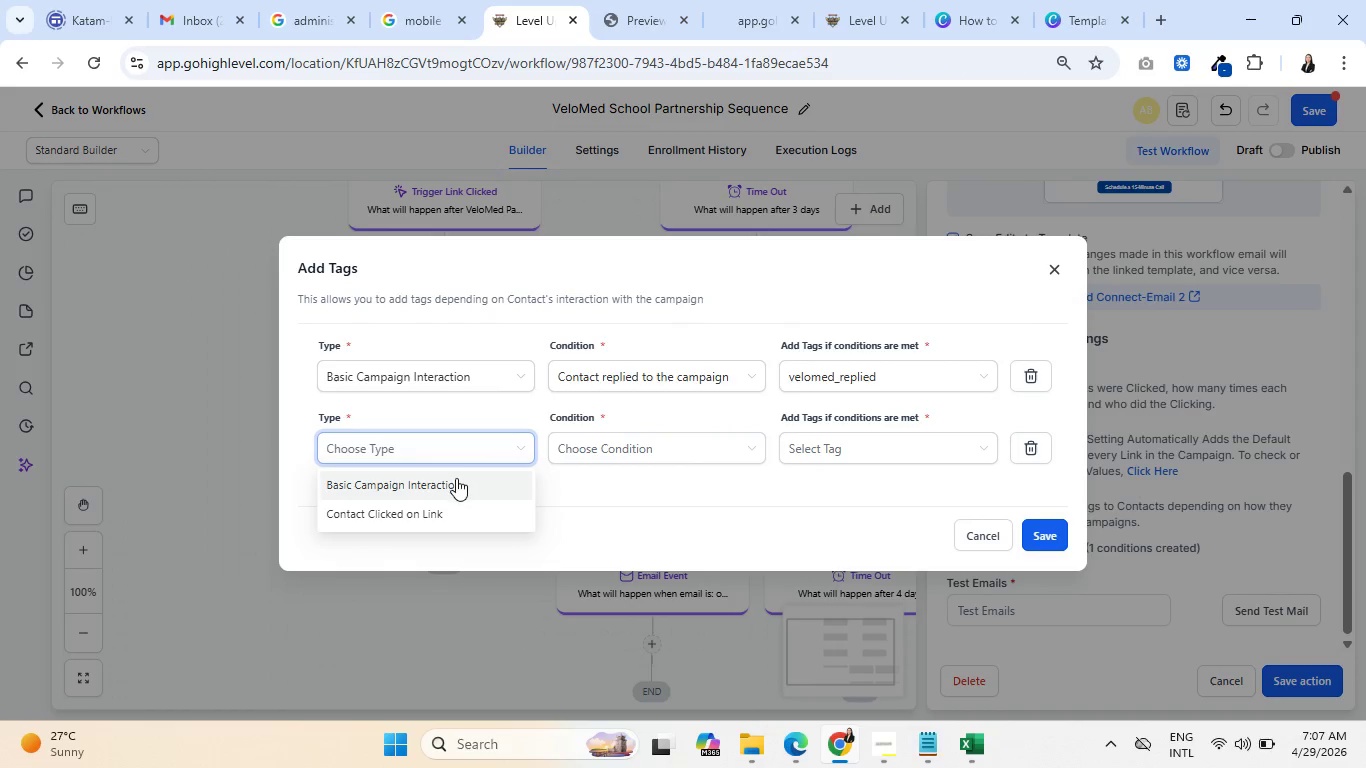 
double_click([700, 434])
 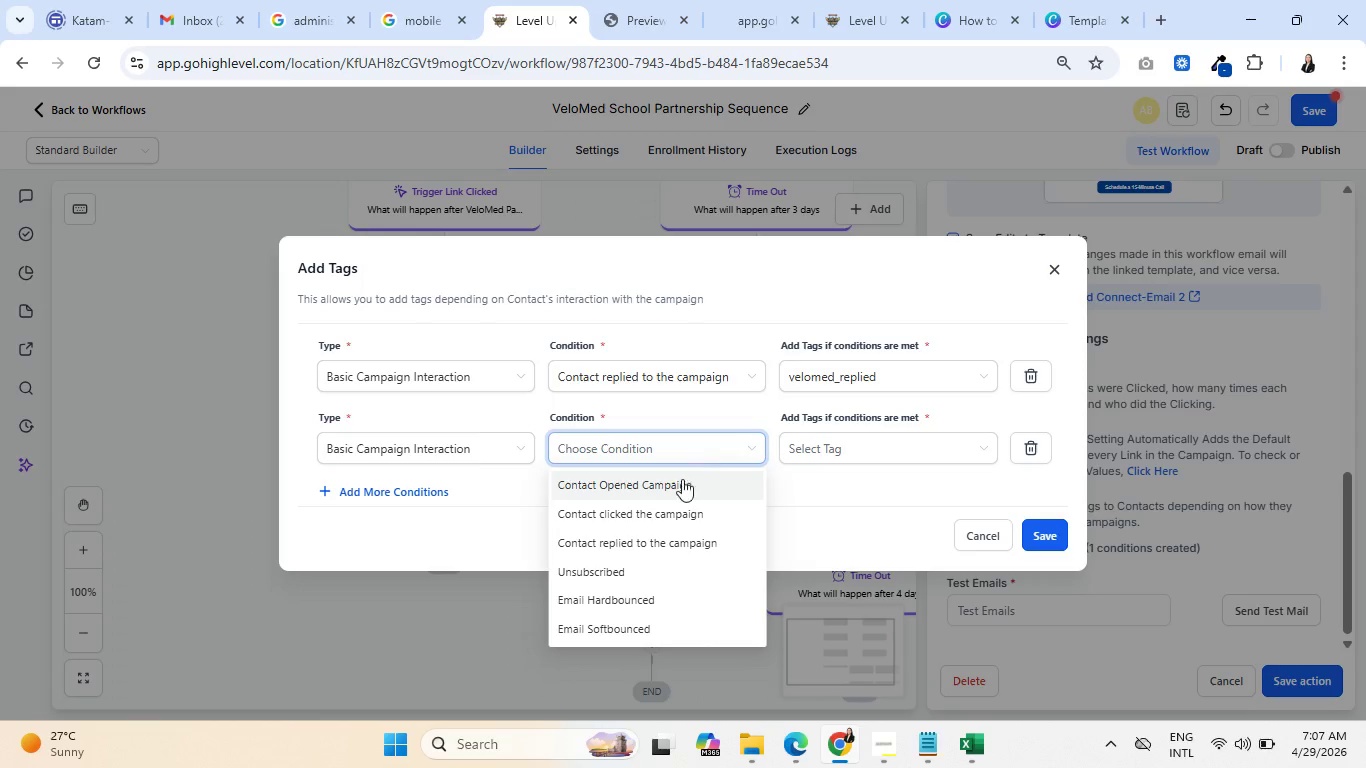 
left_click([692, 519])
 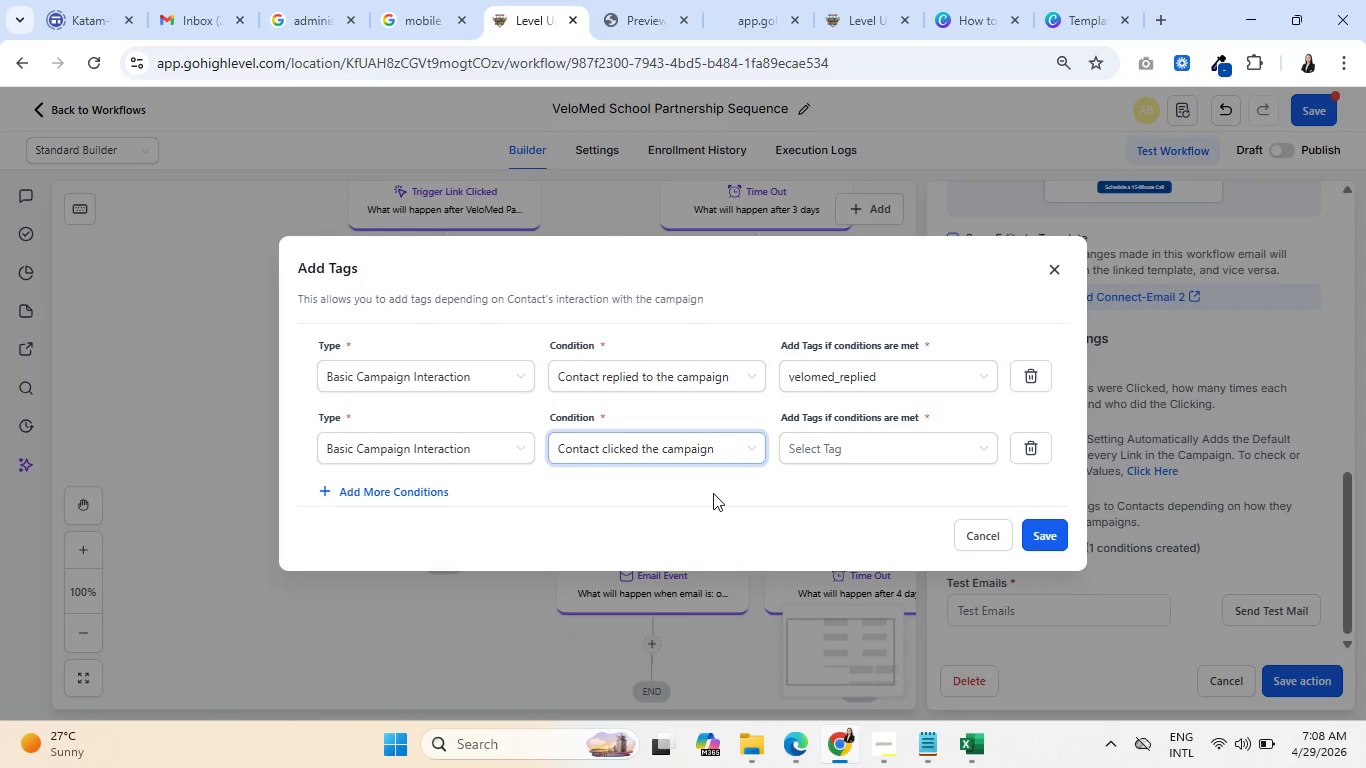 
wait(18.97)
 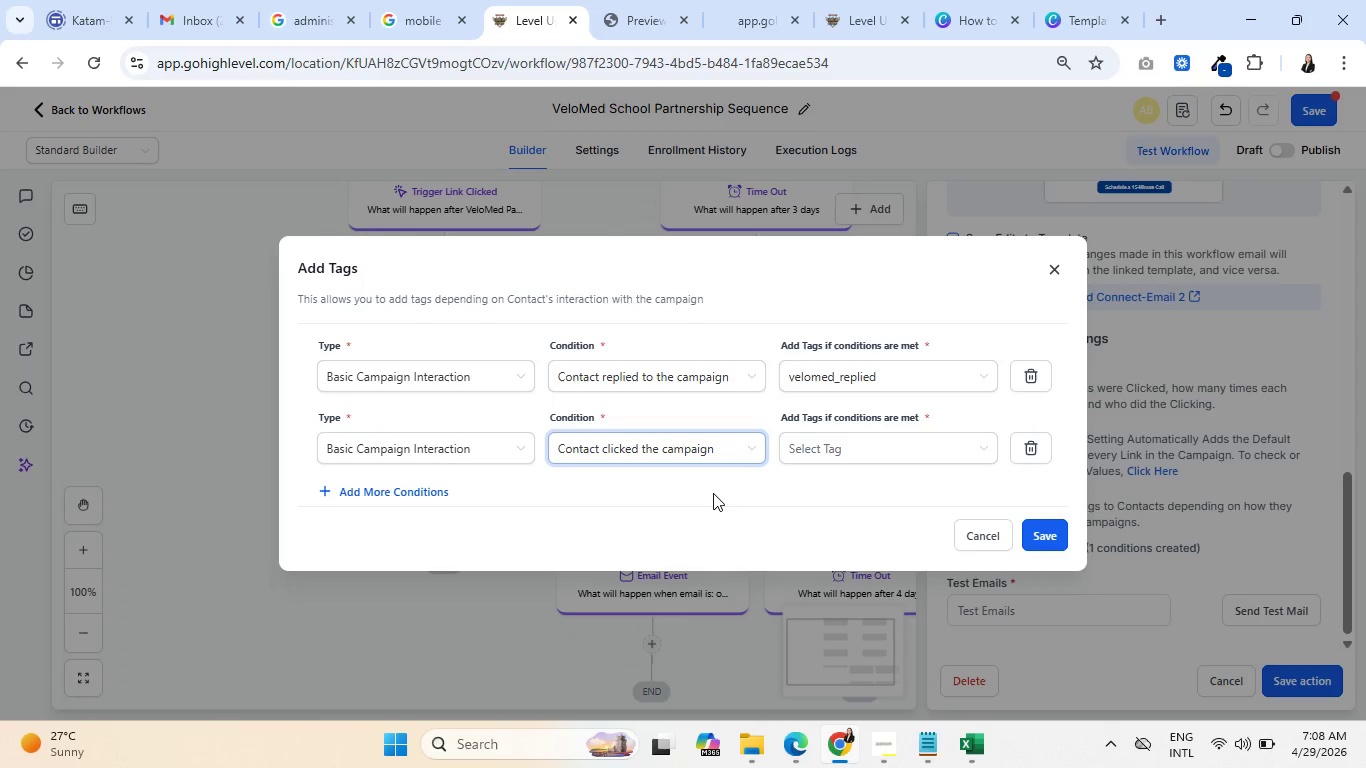 
left_click([1036, 445])
 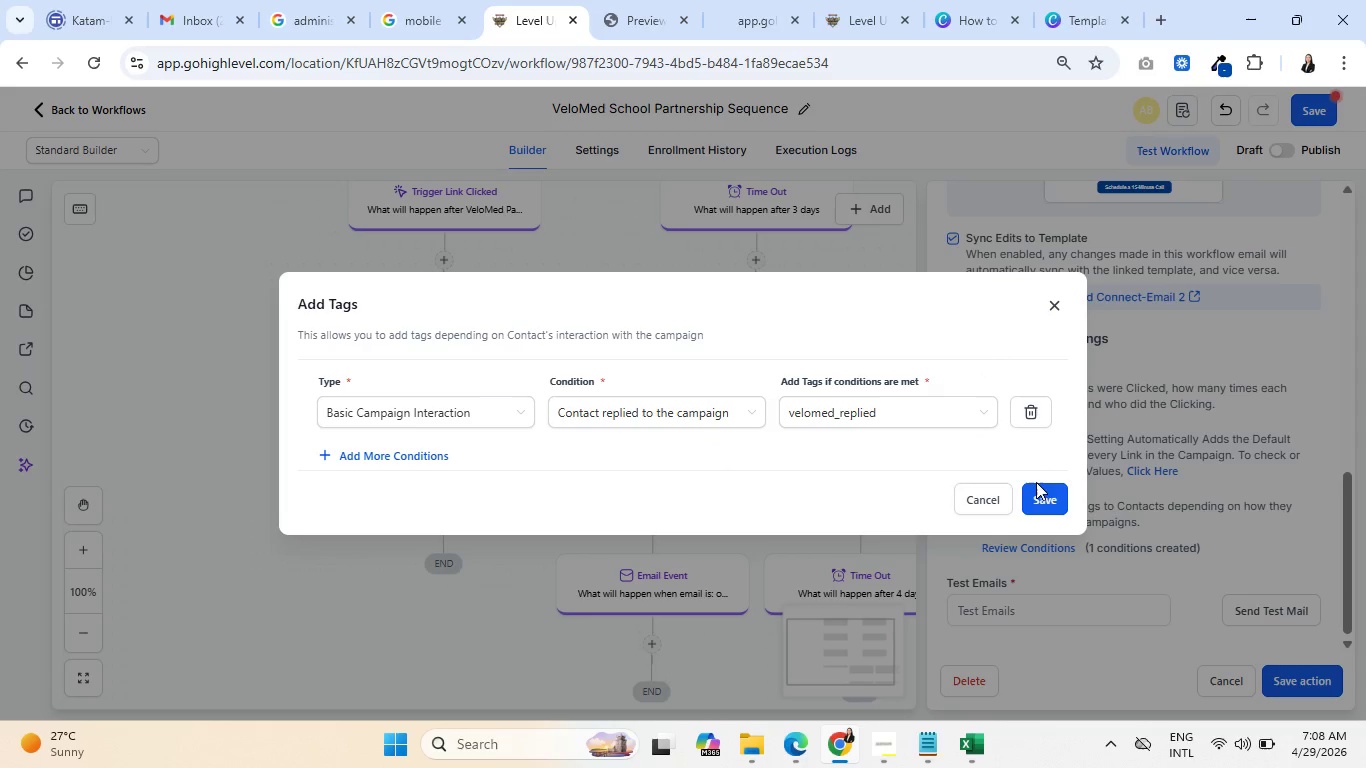 
left_click([1038, 487])
 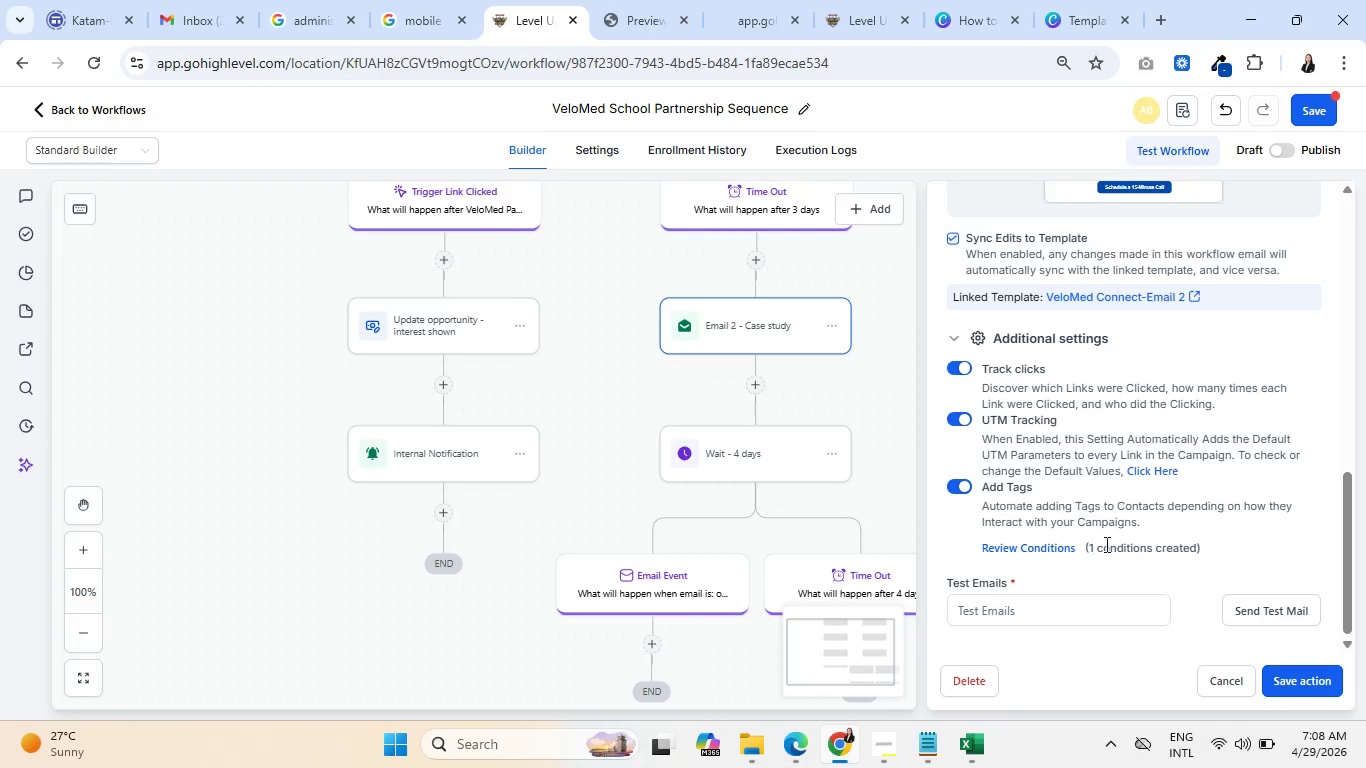 
left_click([1217, 670])
 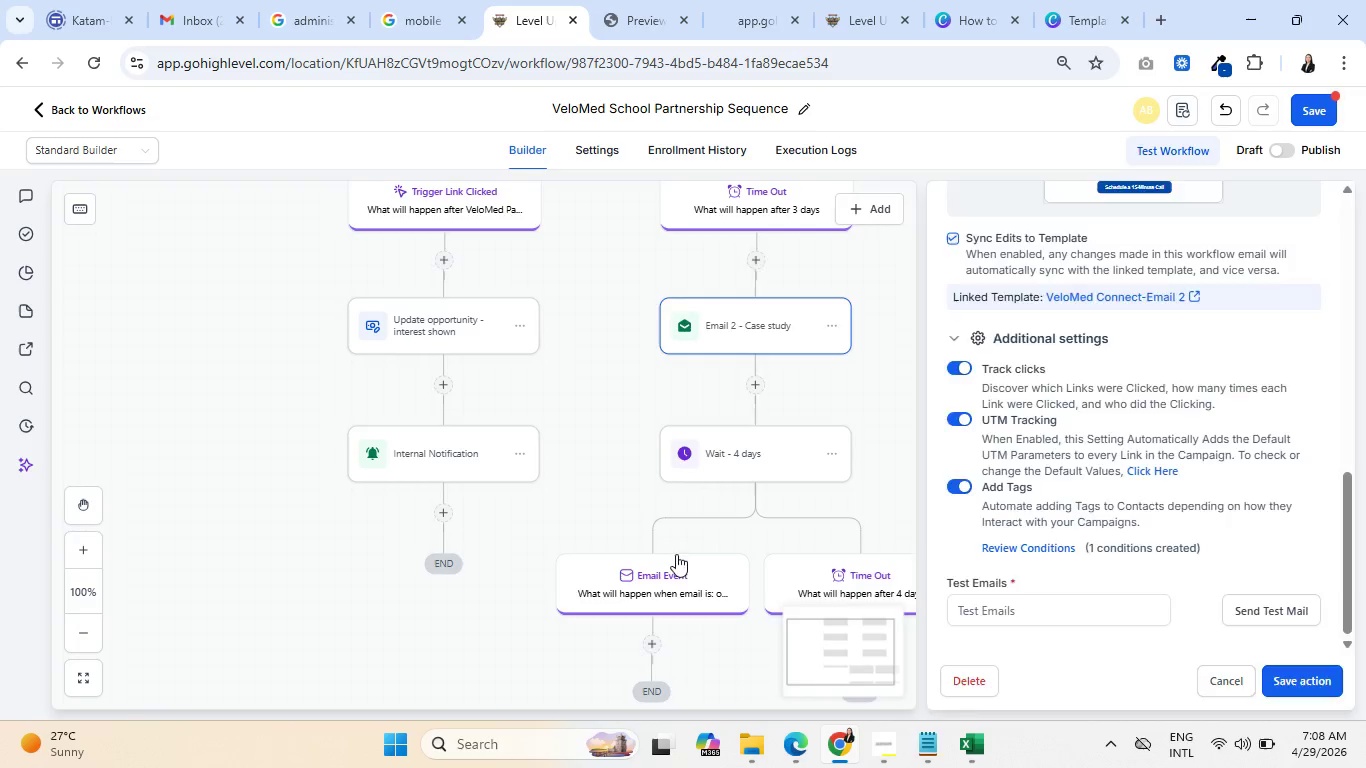 
scroll: coordinate [676, 550], scroll_direction: down, amount: 1.0
 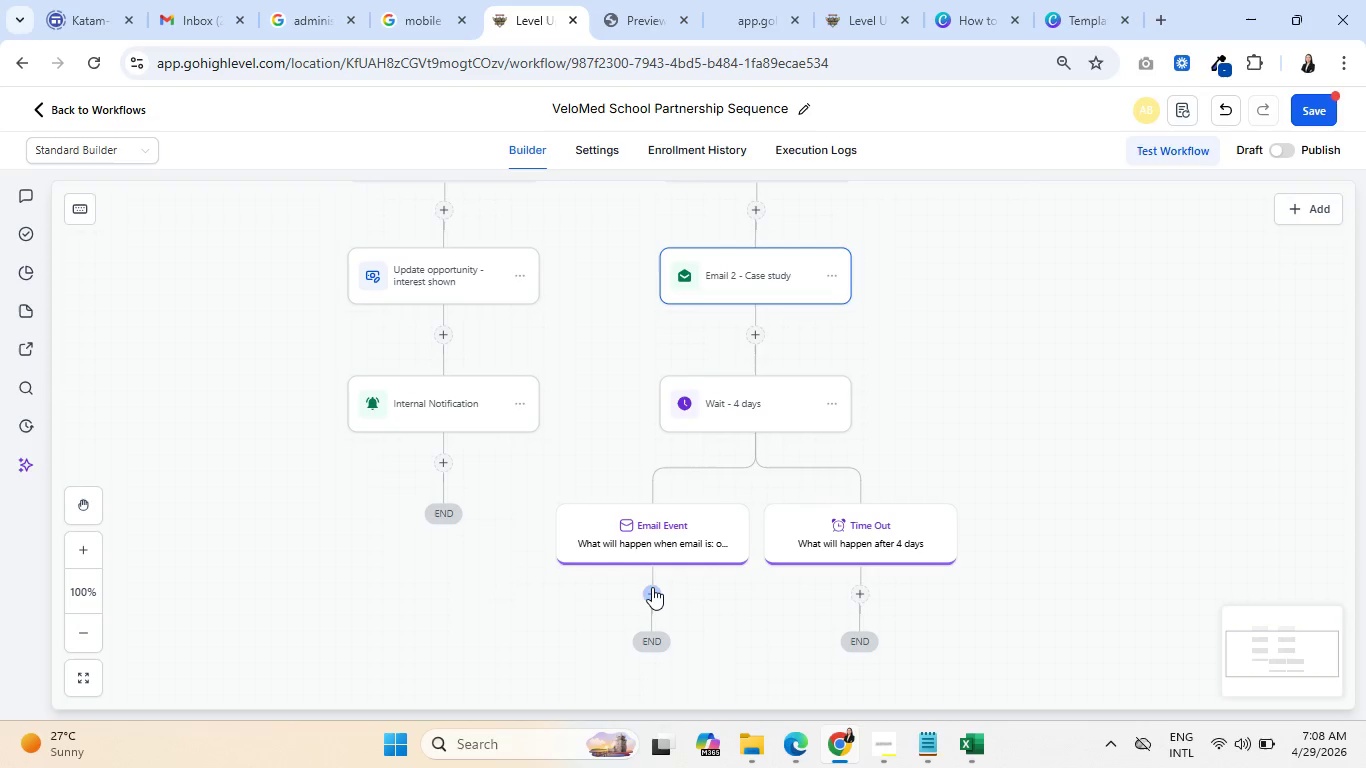 
wait(11.35)
 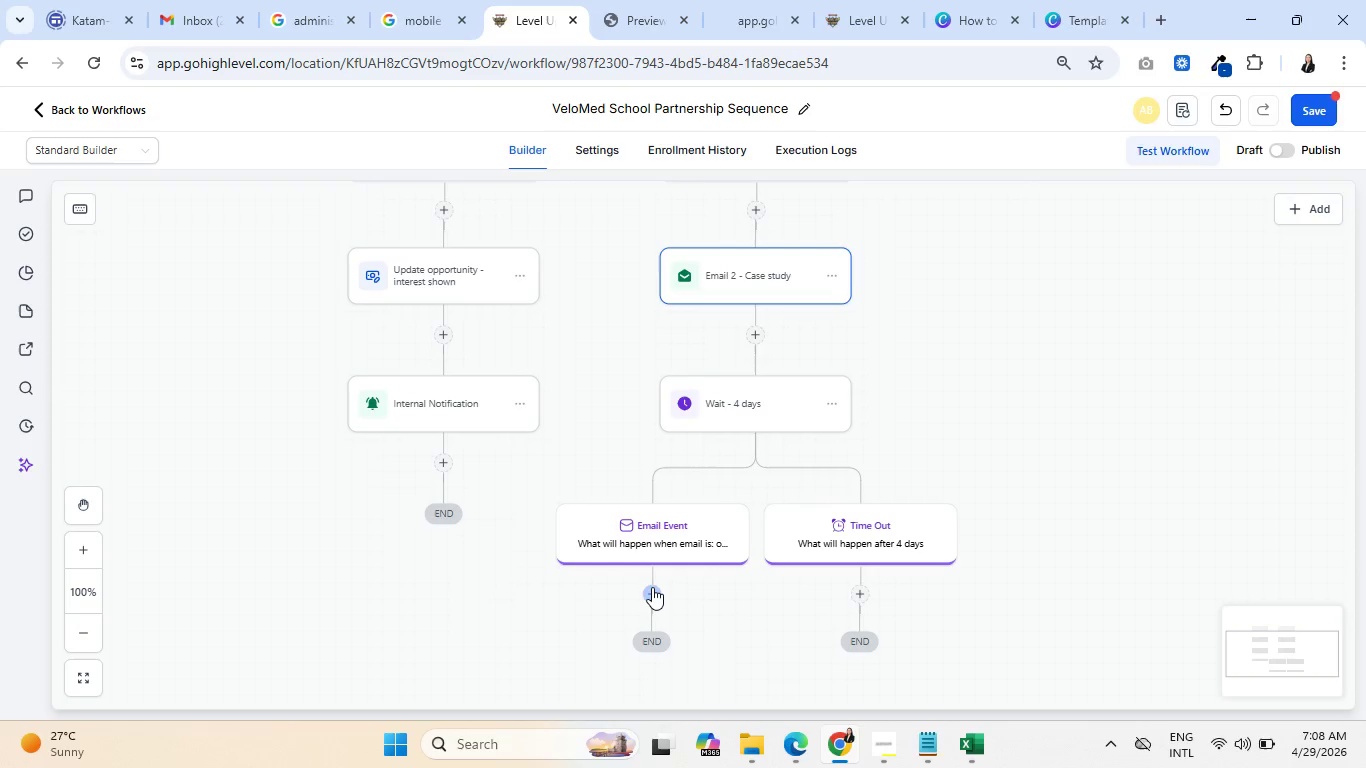 
left_click([739, 419])
 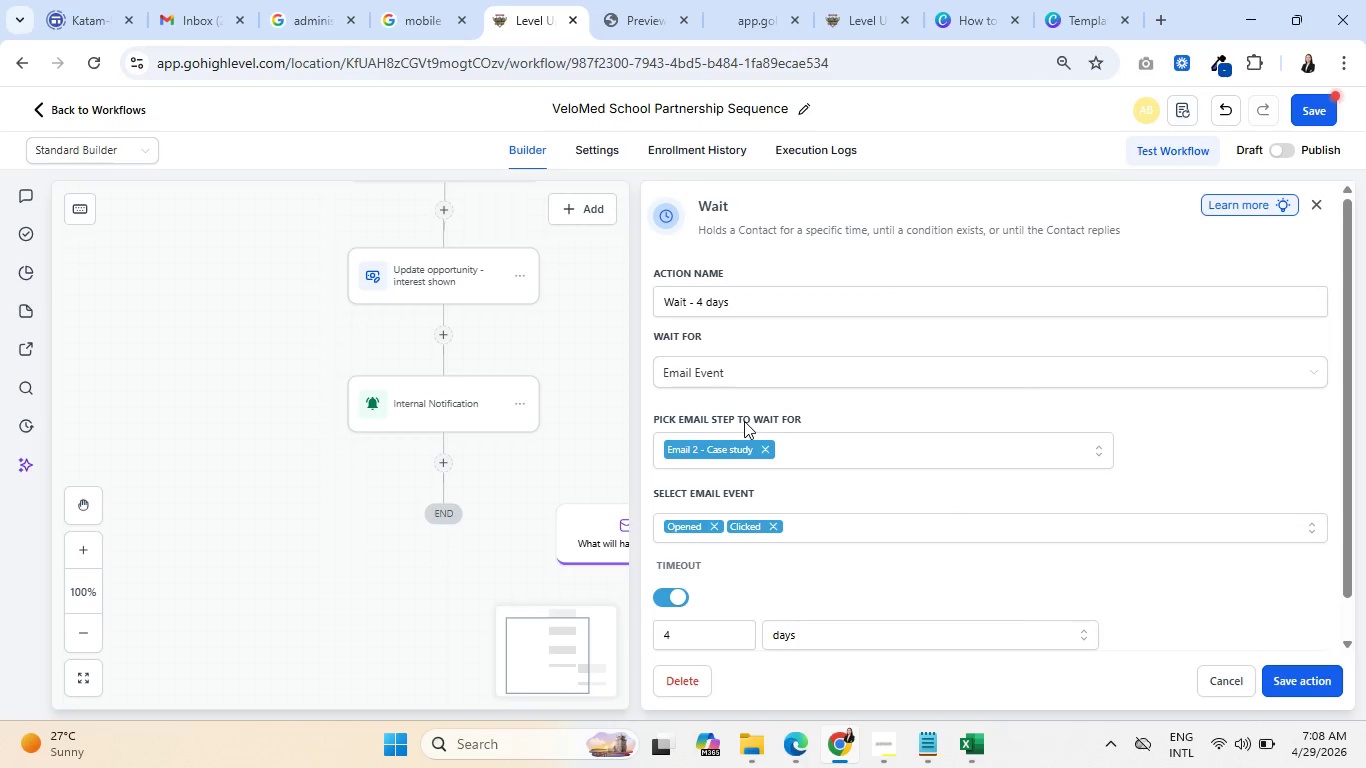 
scroll: coordinate [868, 568], scroll_direction: down, amount: 2.0
 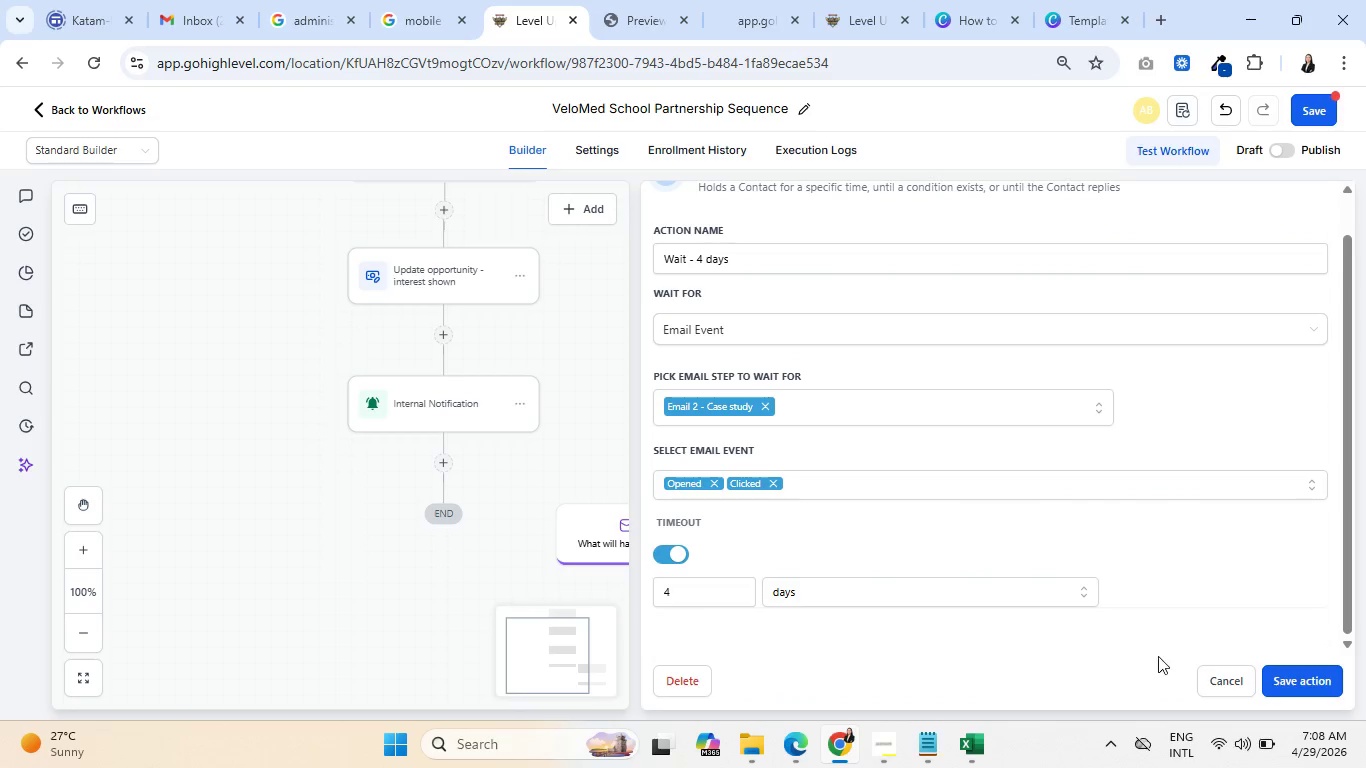 
left_click([1310, 676])
 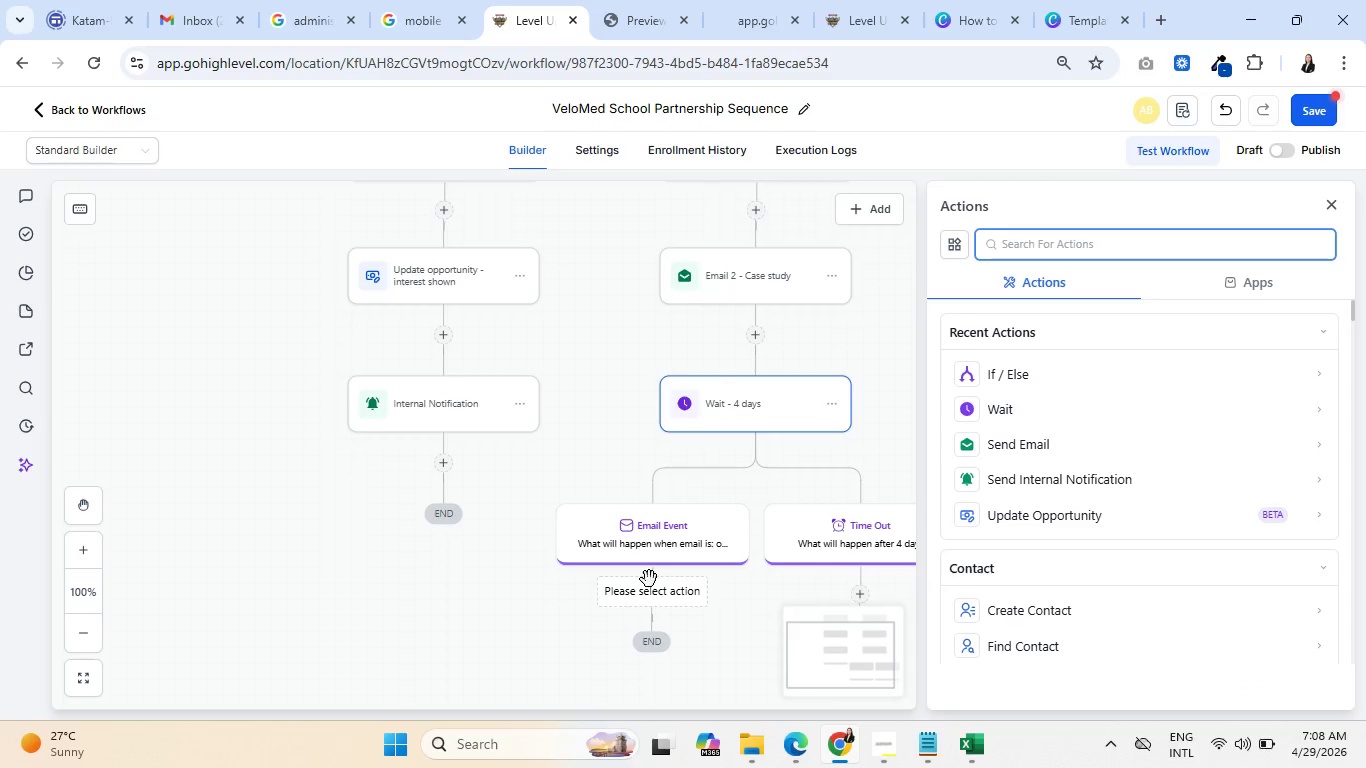 
left_click([1059, 366])
 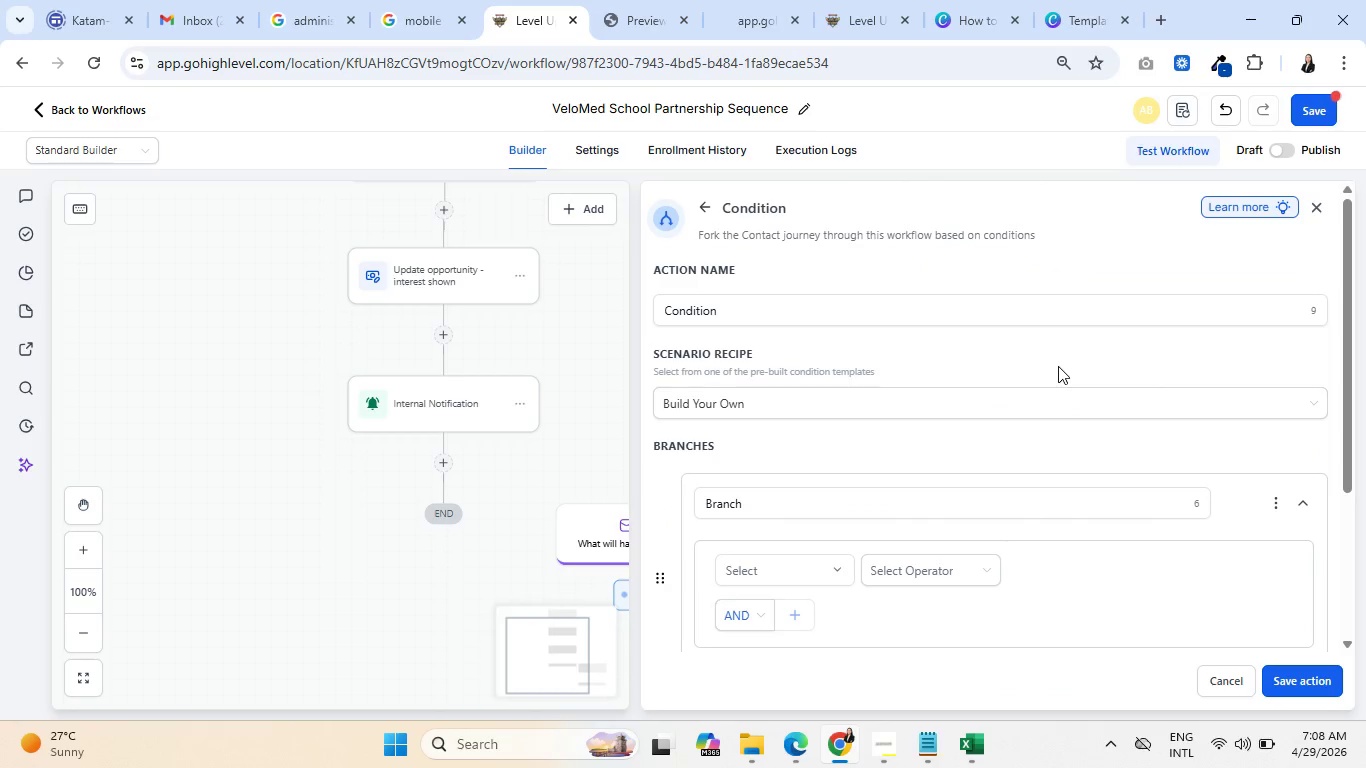 
wait(12.53)
 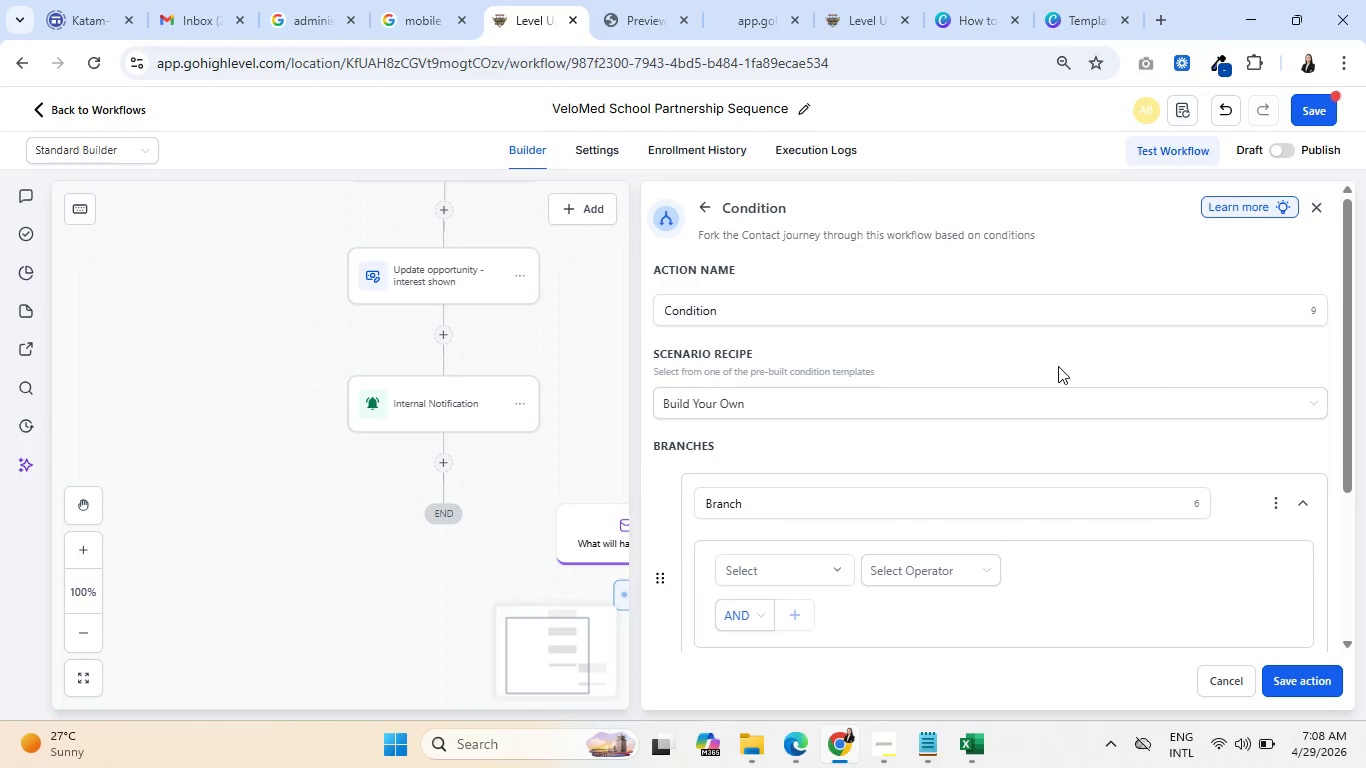 
scroll: coordinate [828, 486], scroll_direction: down, amount: 1.0
 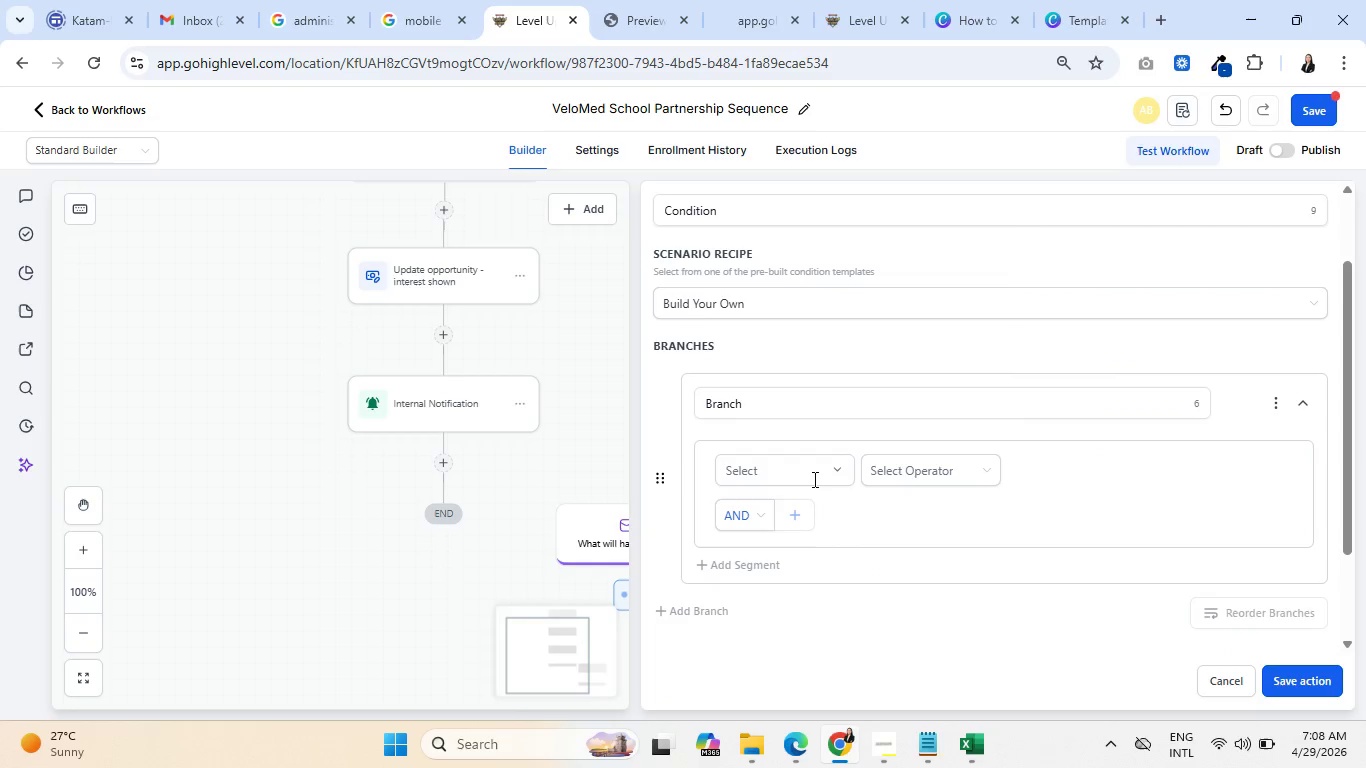 
left_click([825, 471])
 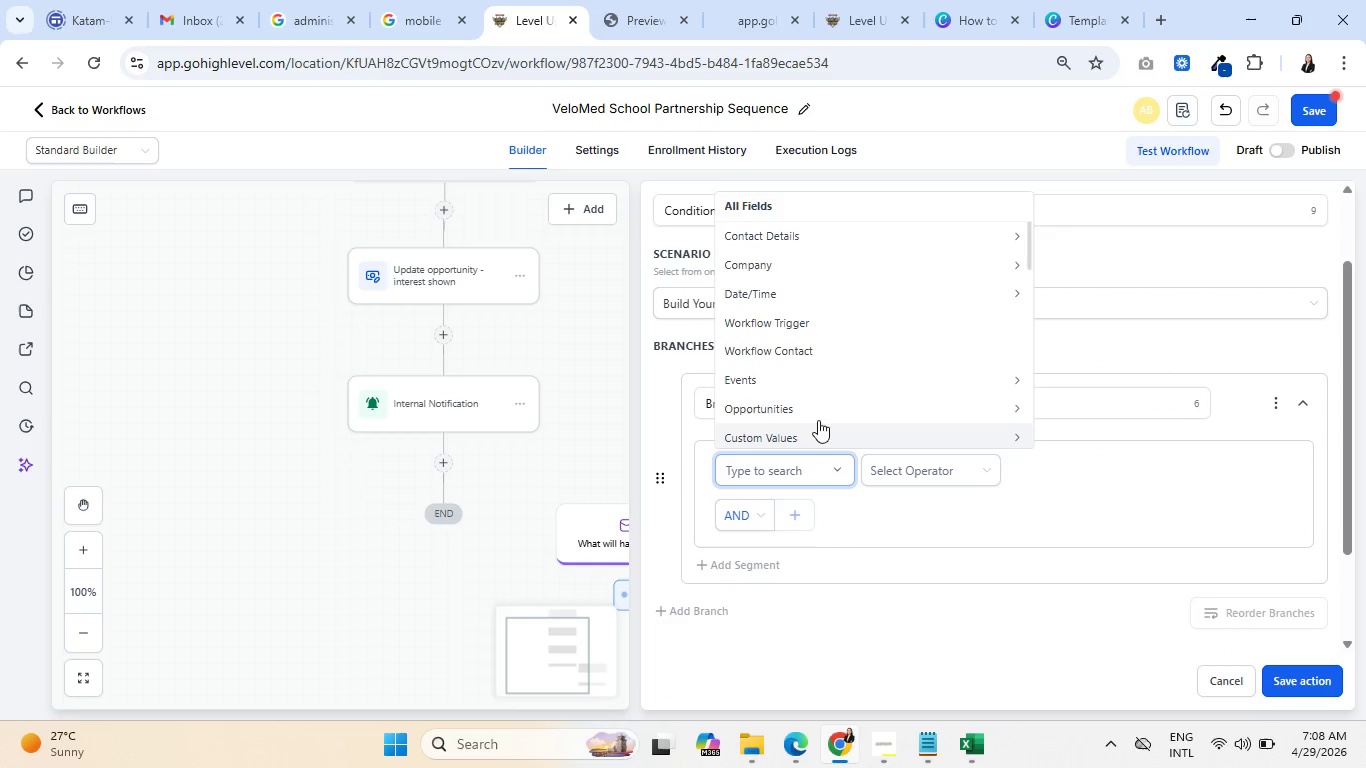 
left_click([831, 382])
 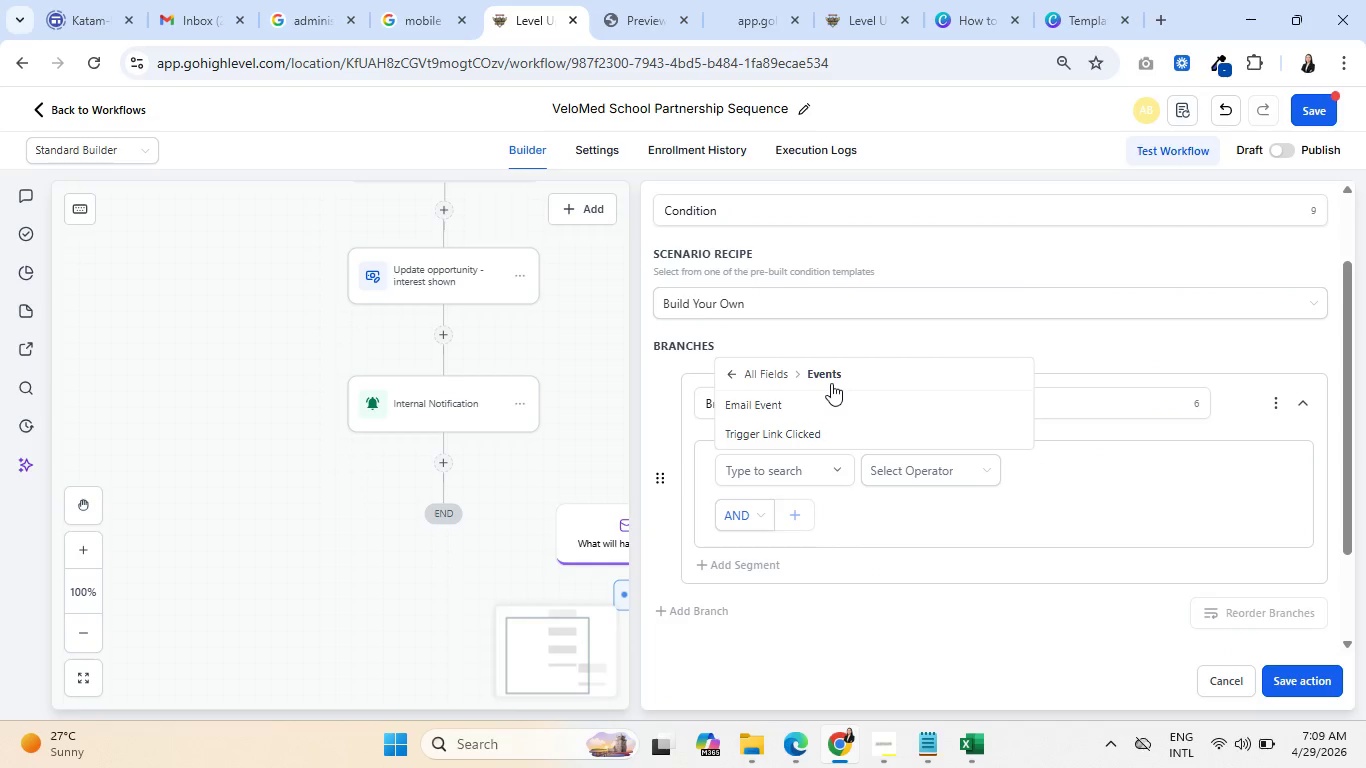 
left_click([800, 403])
 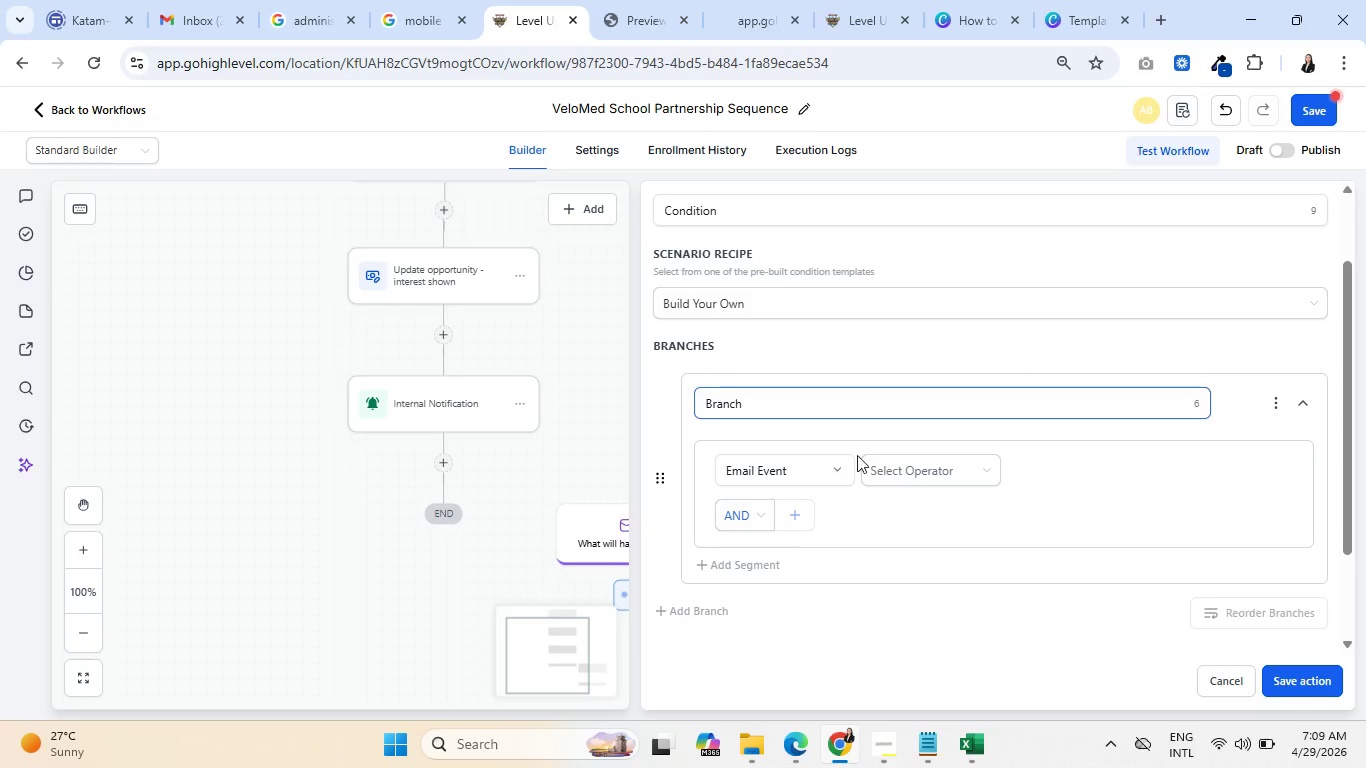 
left_click([905, 478])
 